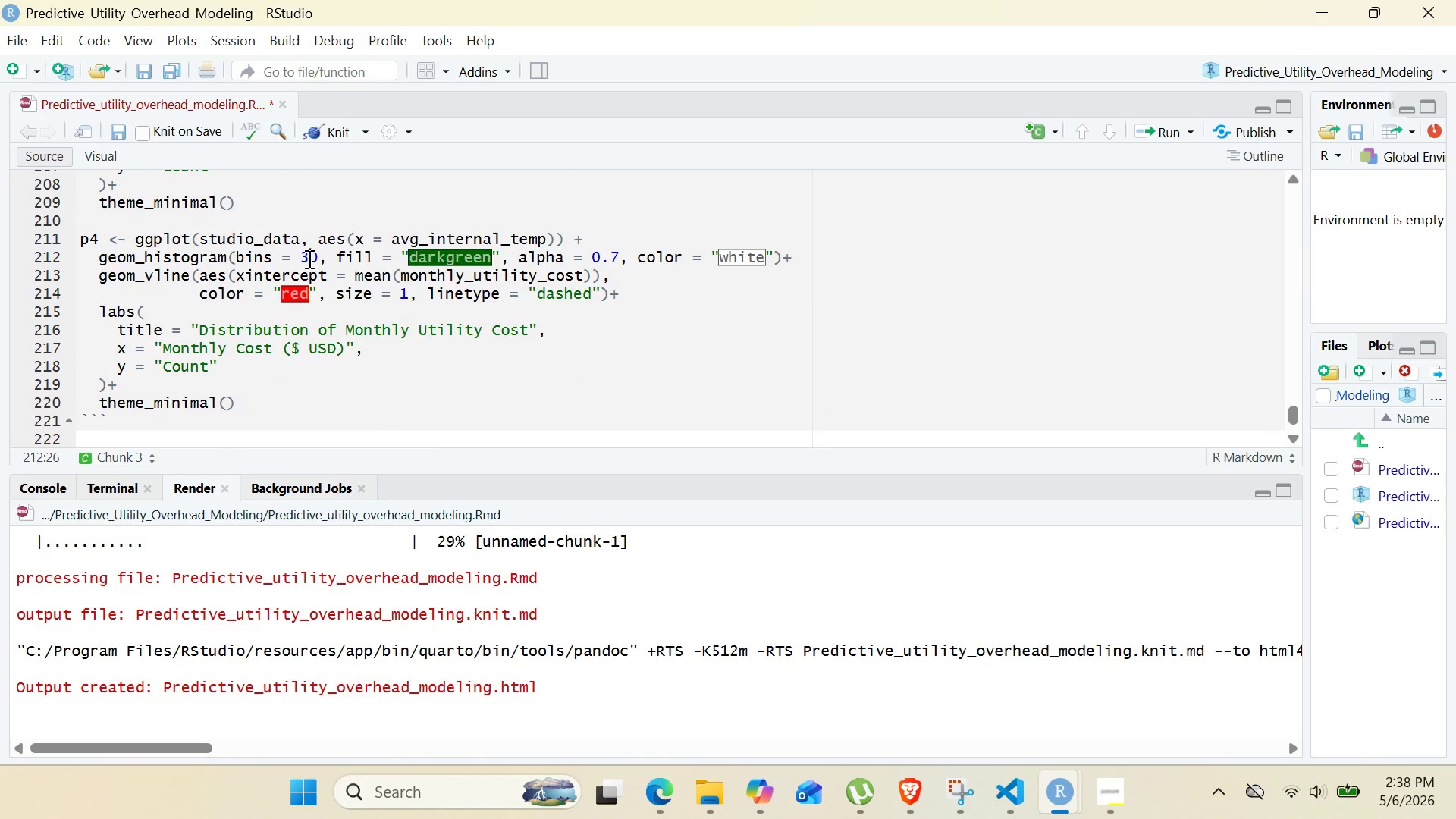 
double_click([308, 259])
 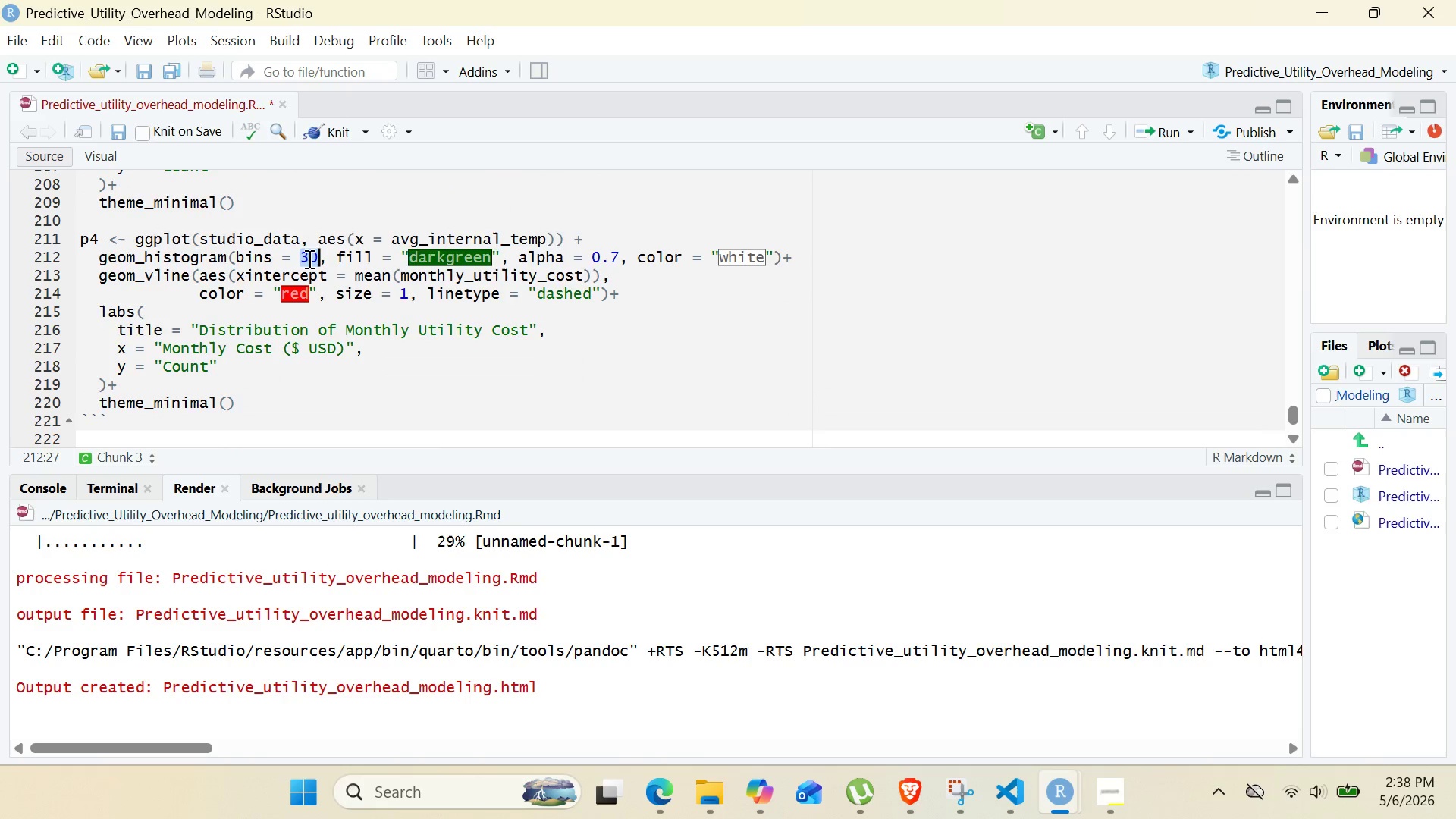 
type(20)
 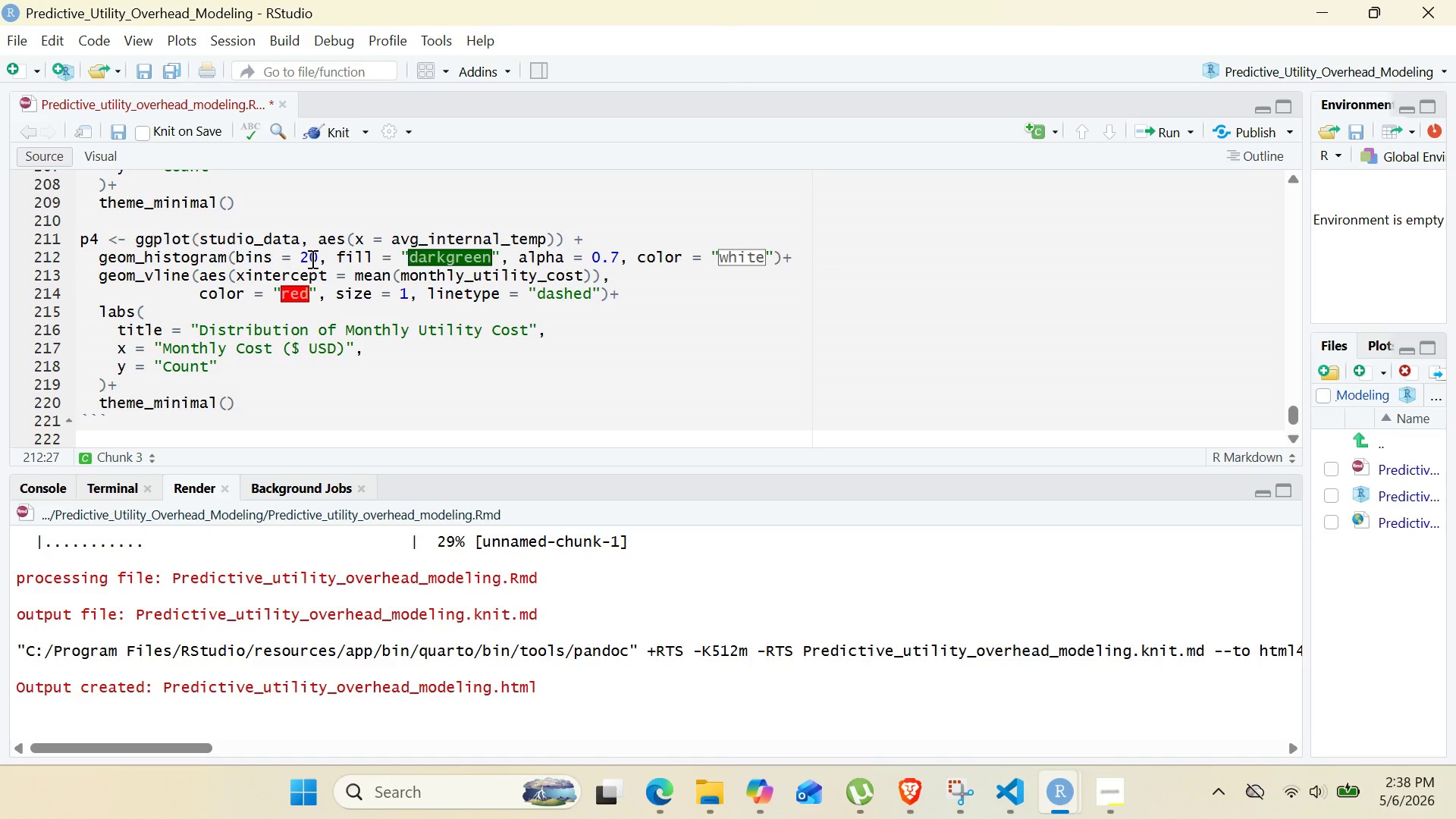 
double_click([435, 251])
 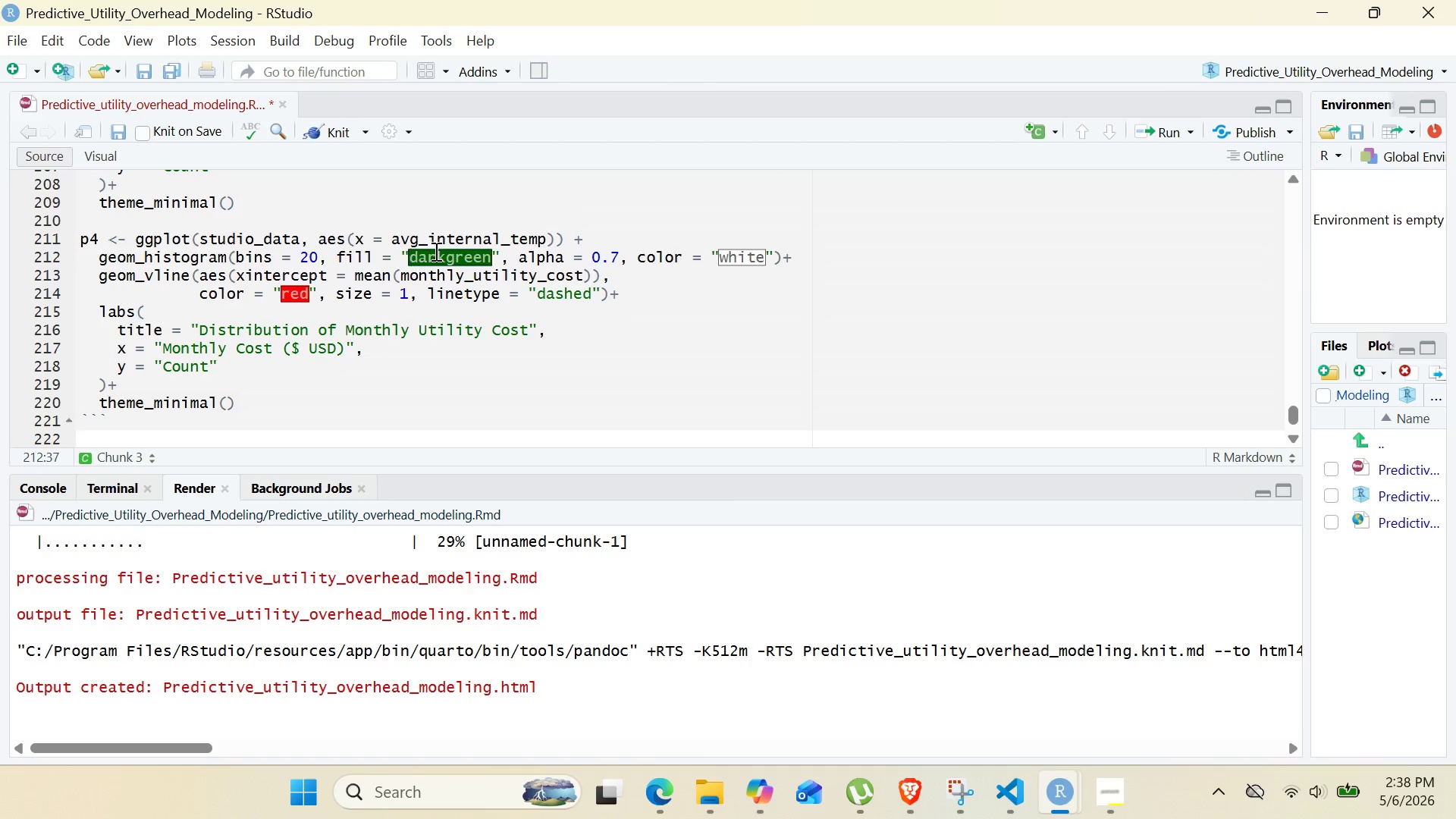 
type(purple)
 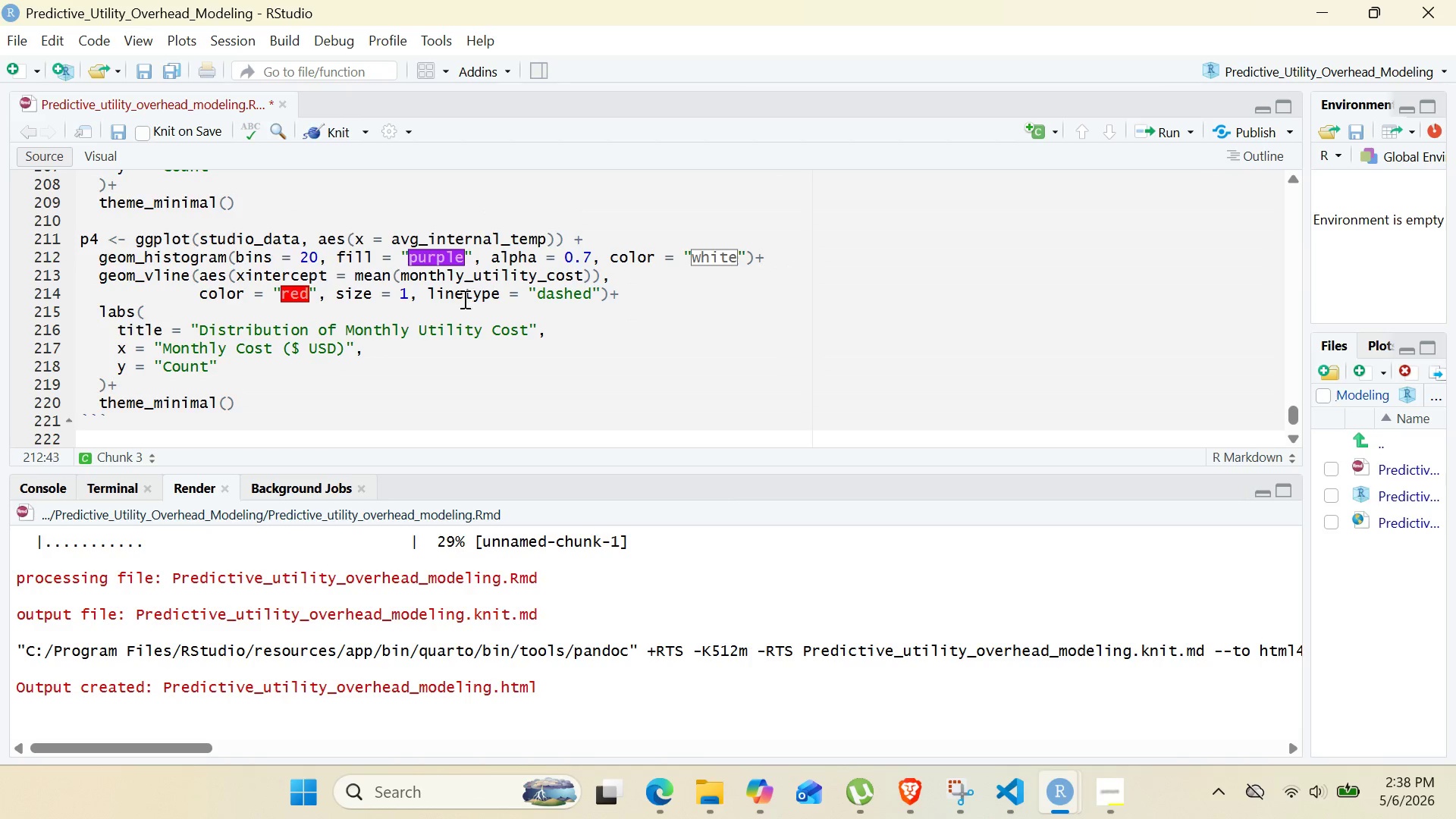 
wait(10.05)
 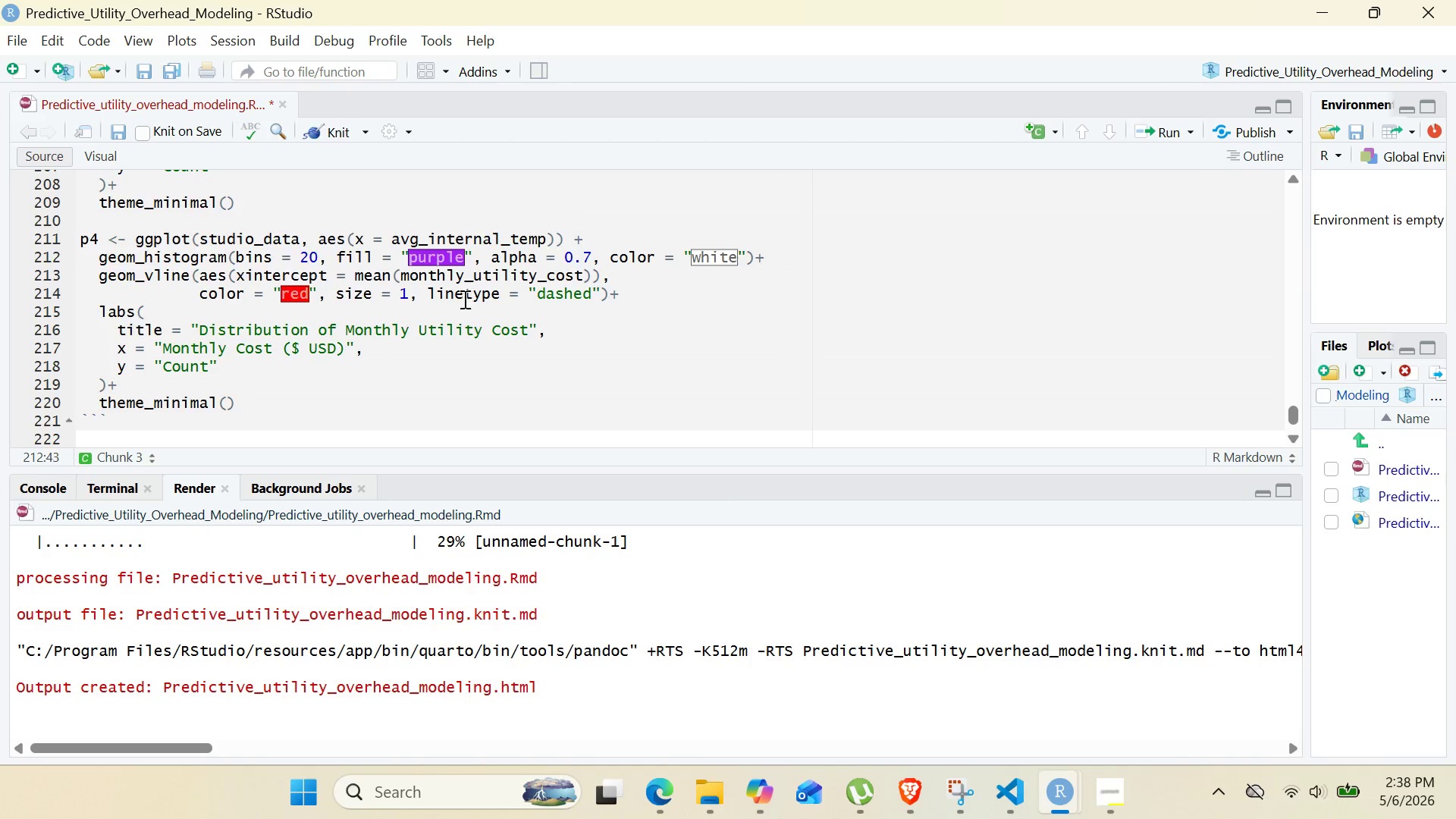 
left_click([101, 284])
 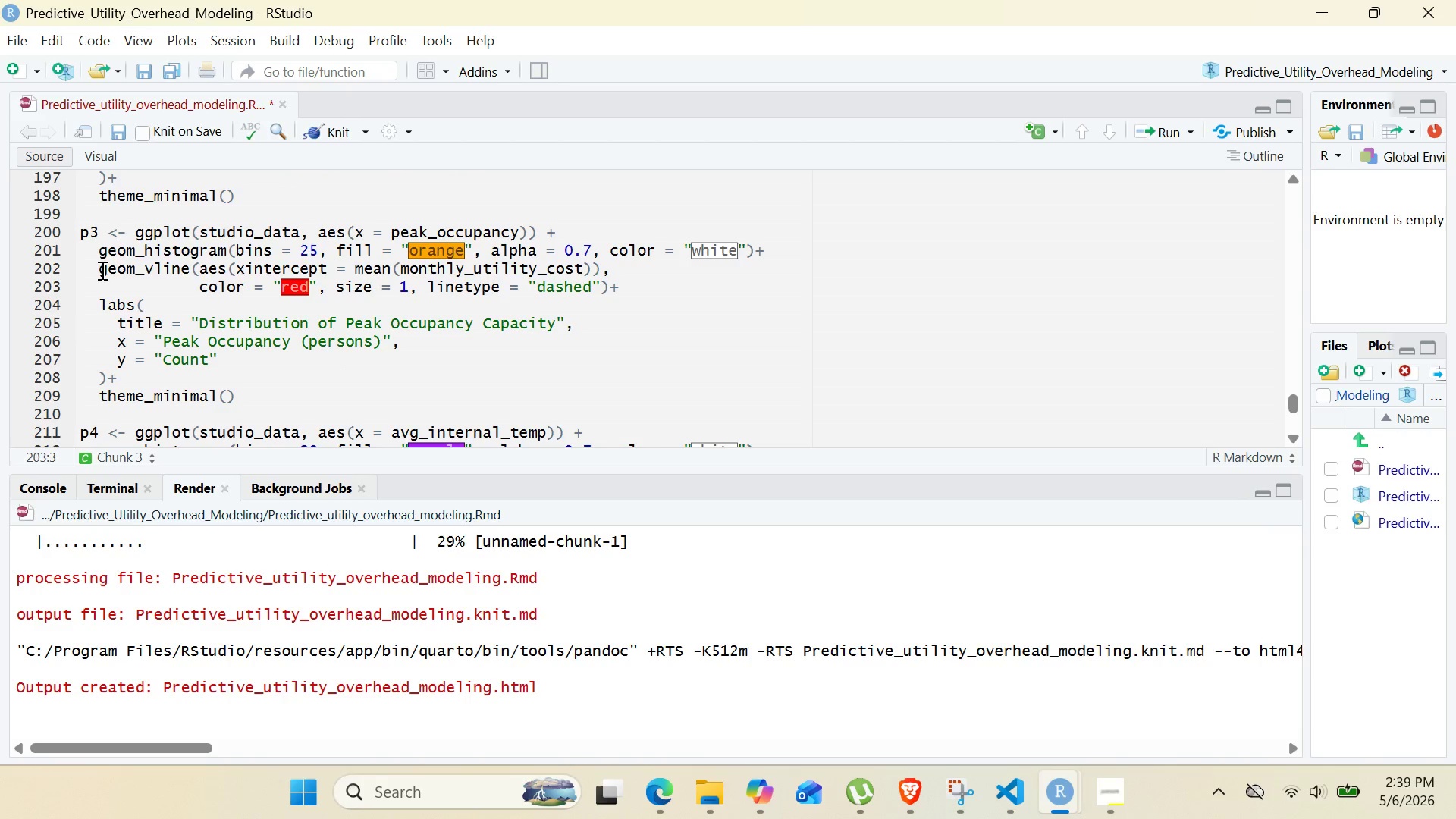 
left_click([101, 270])
 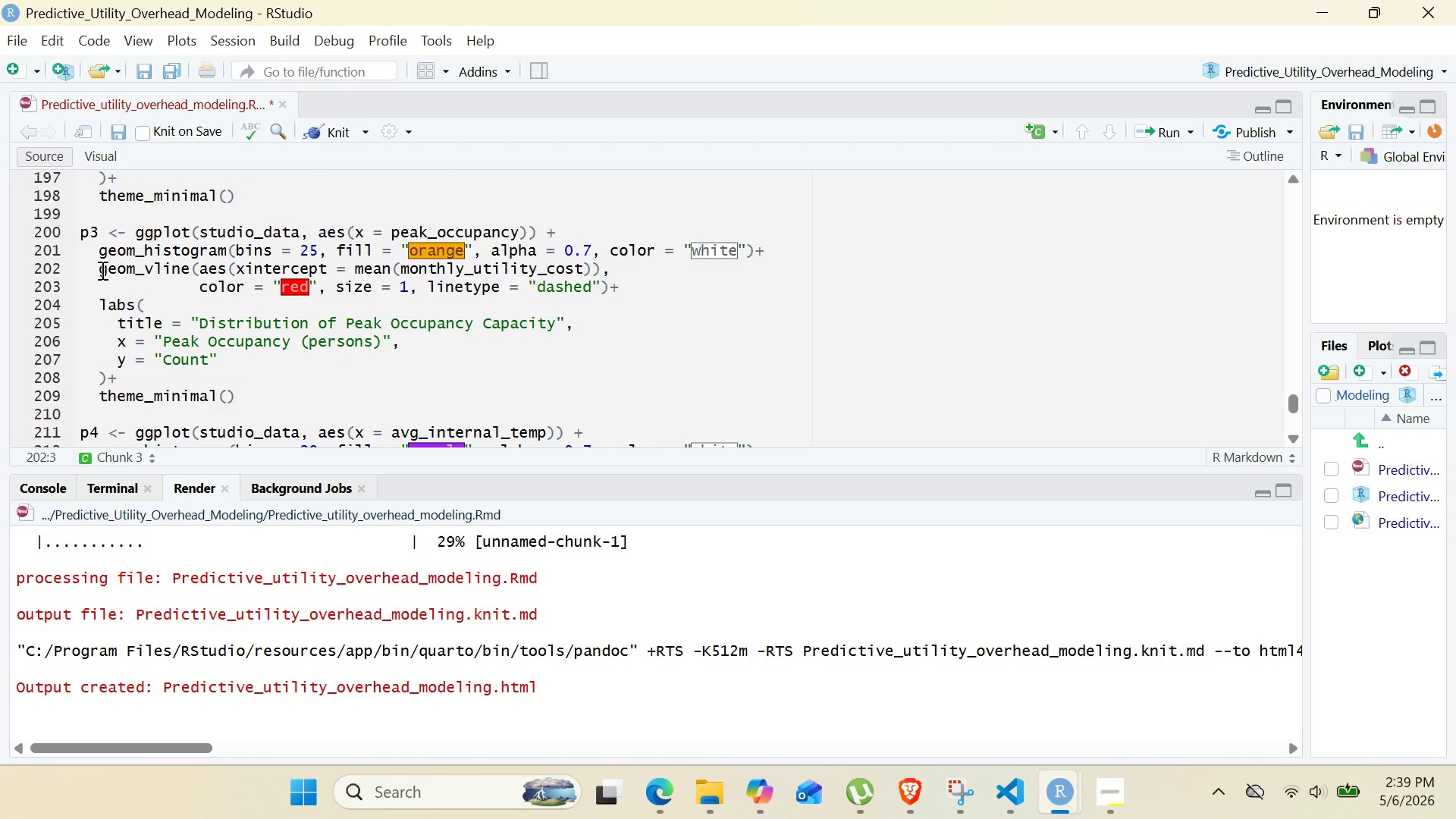 
key(Shift+3)
 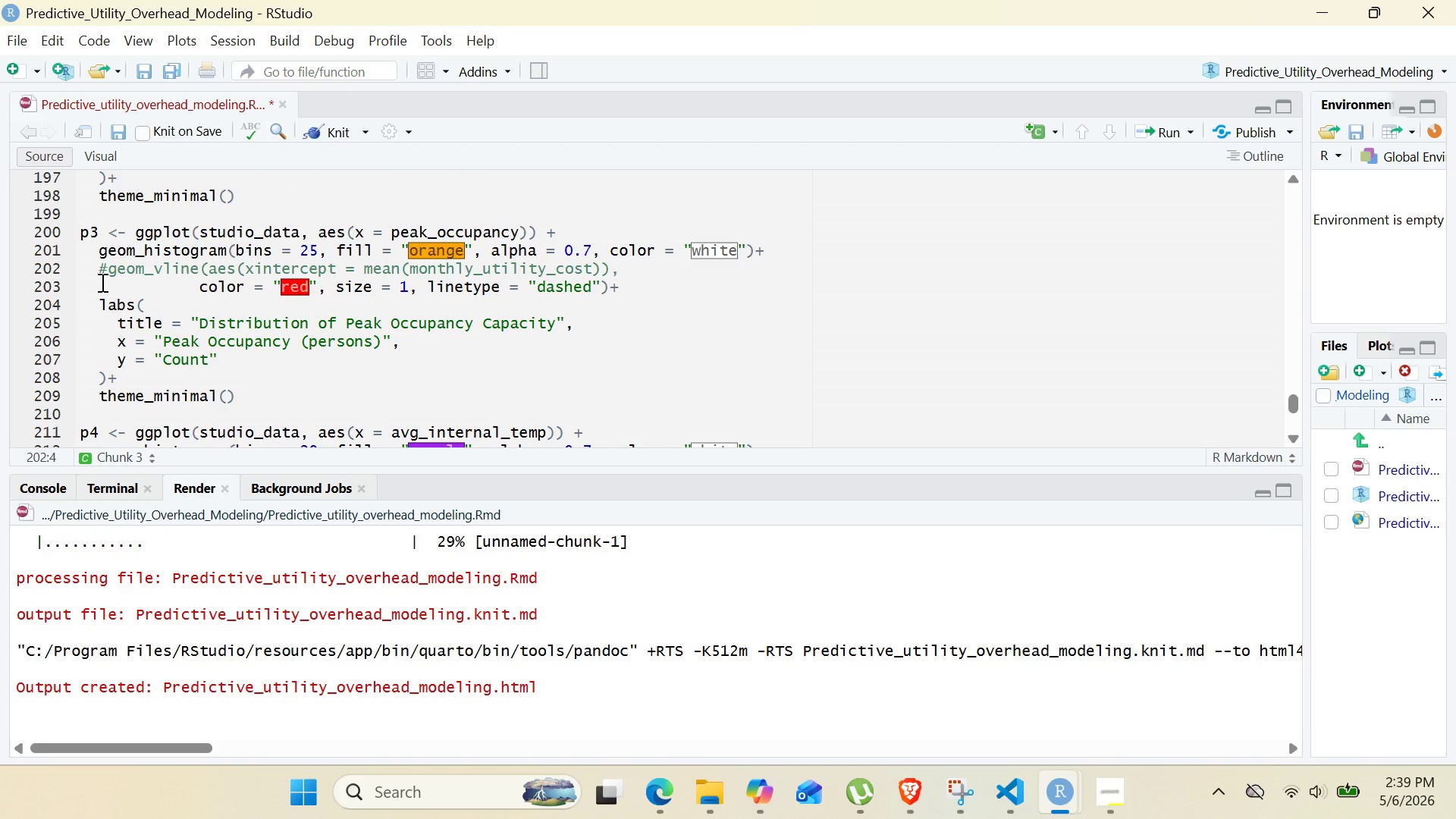 
left_click([101, 282])
 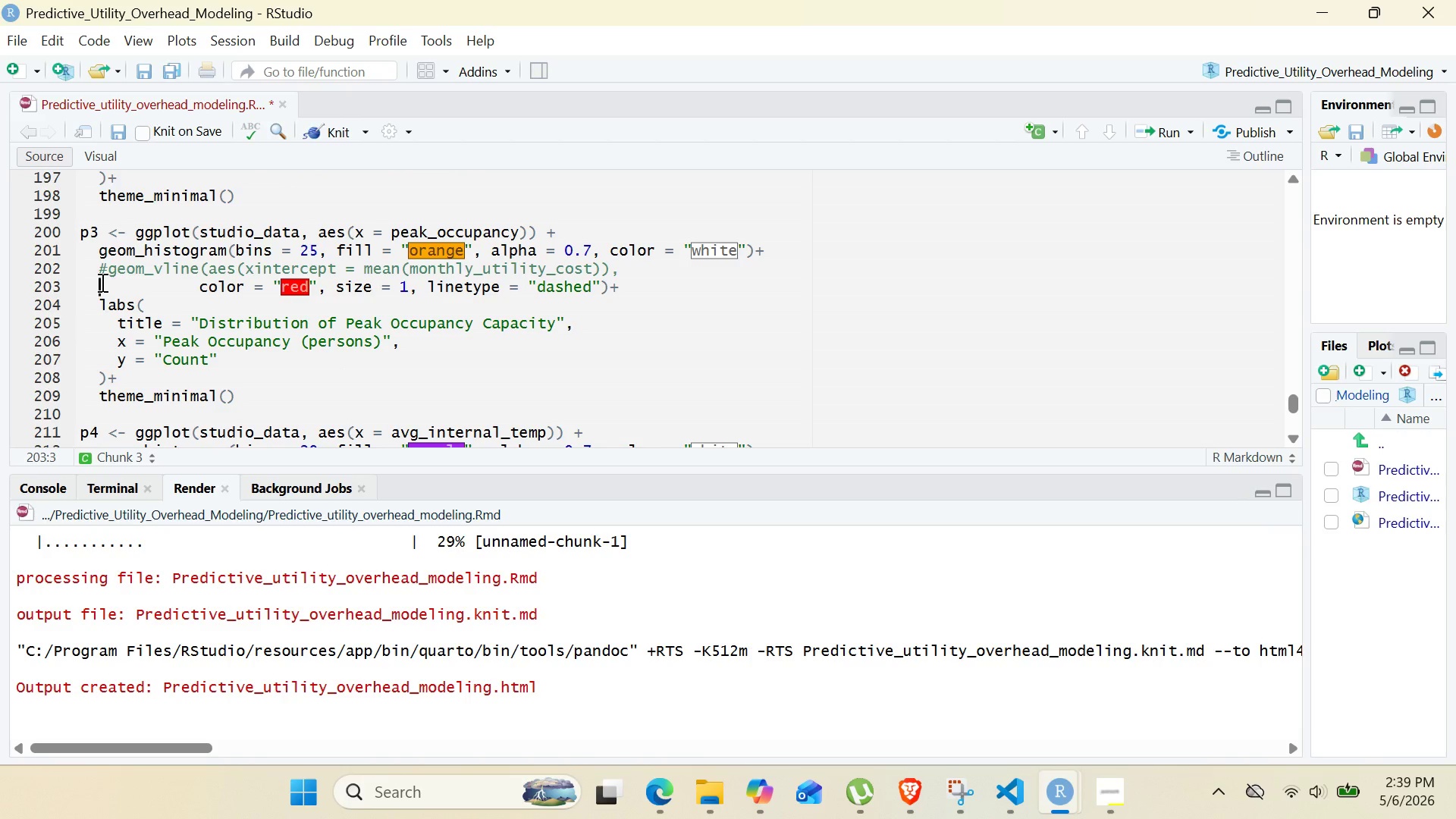 
key(Shift+3)
 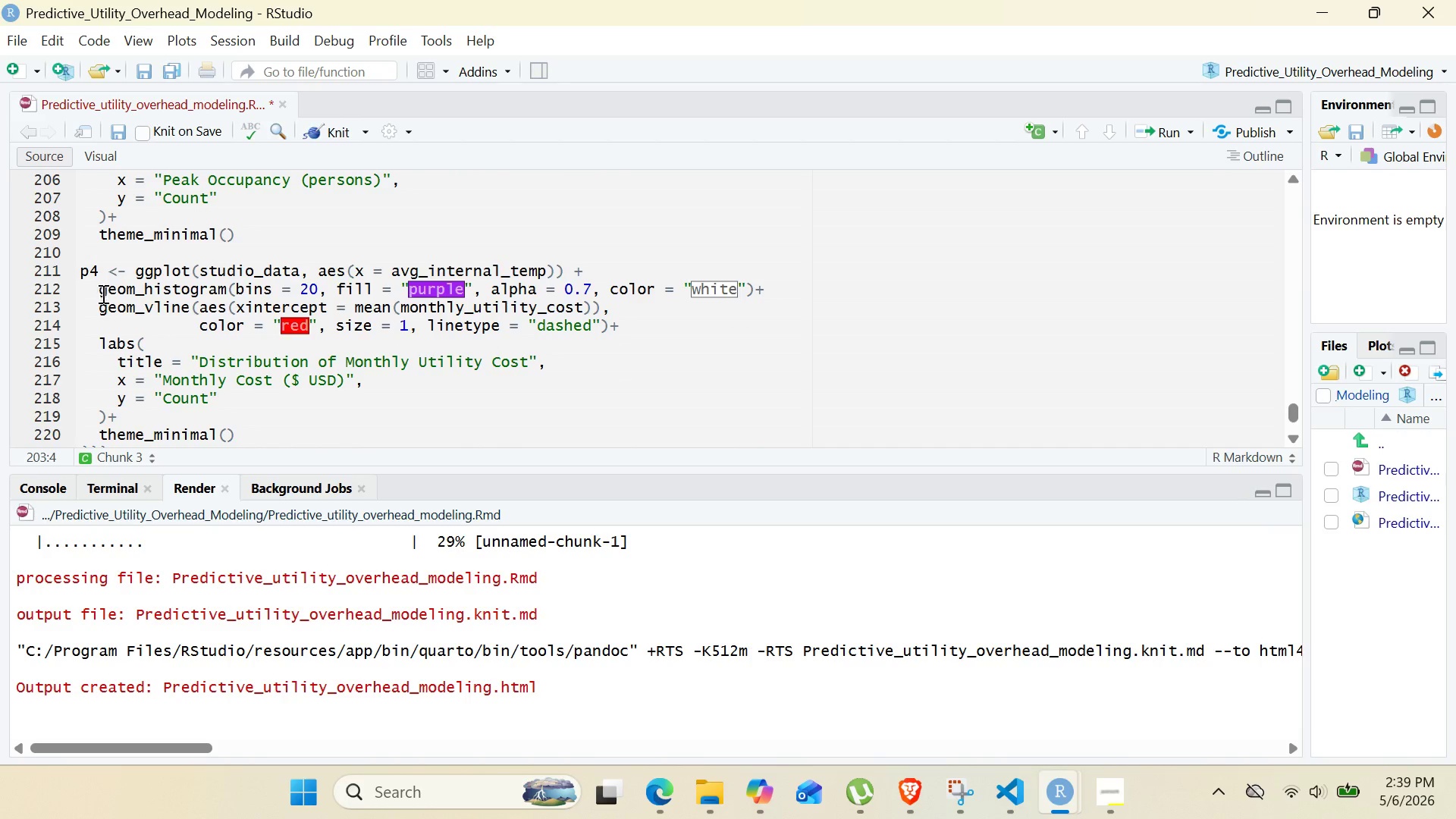 
left_click([99, 312])
 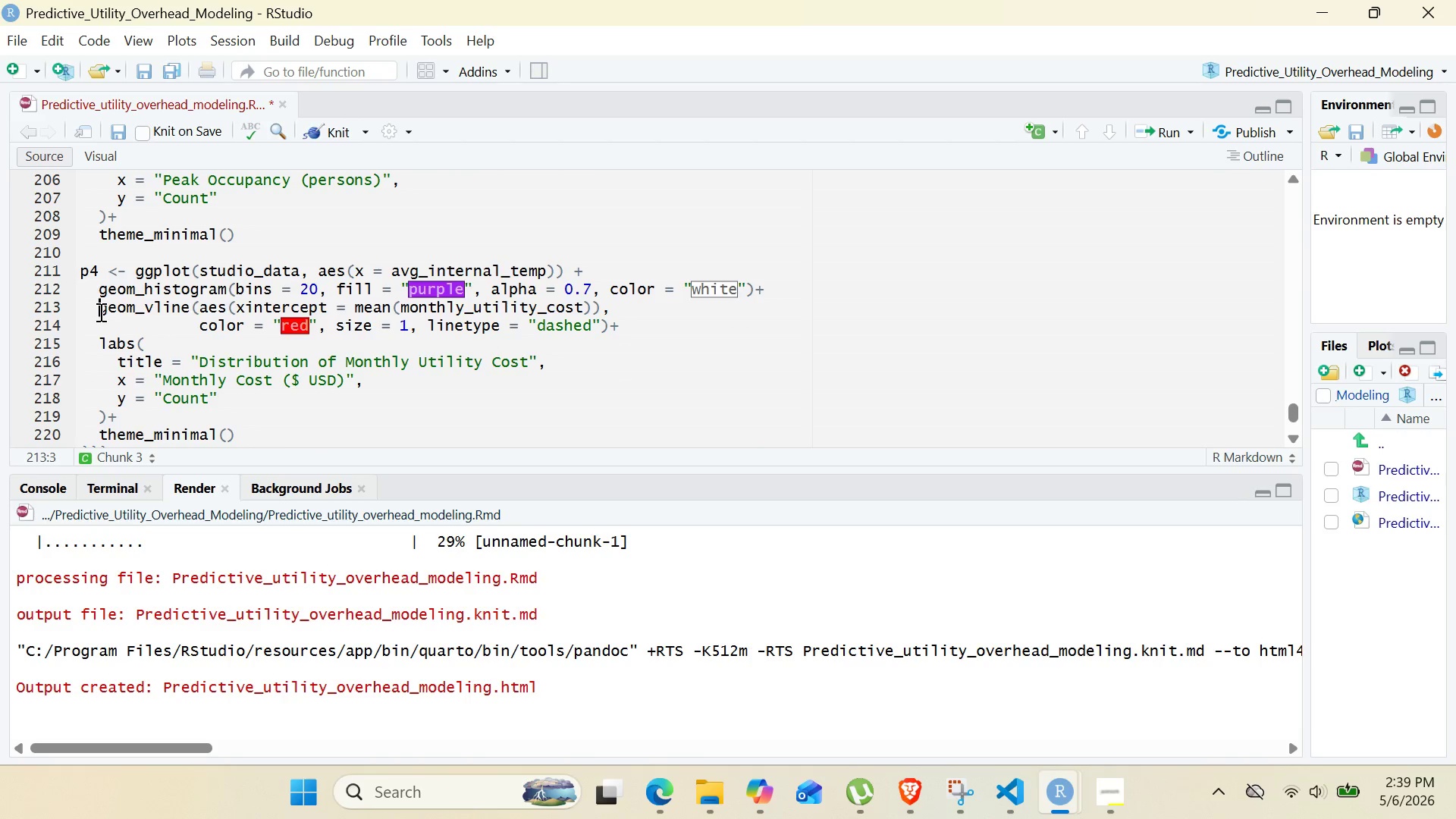 
key(Shift+3)
 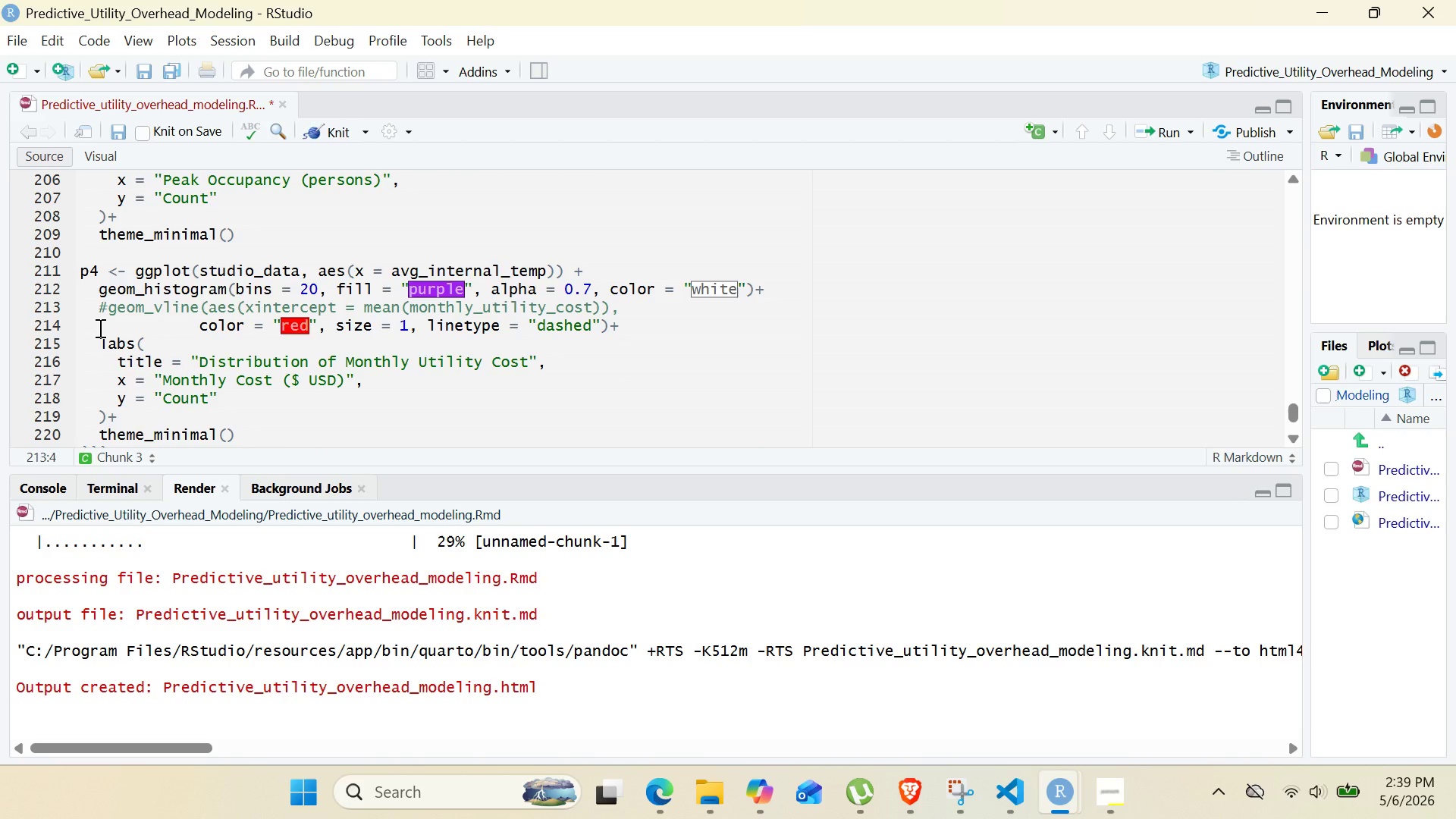 
left_click([99, 328])
 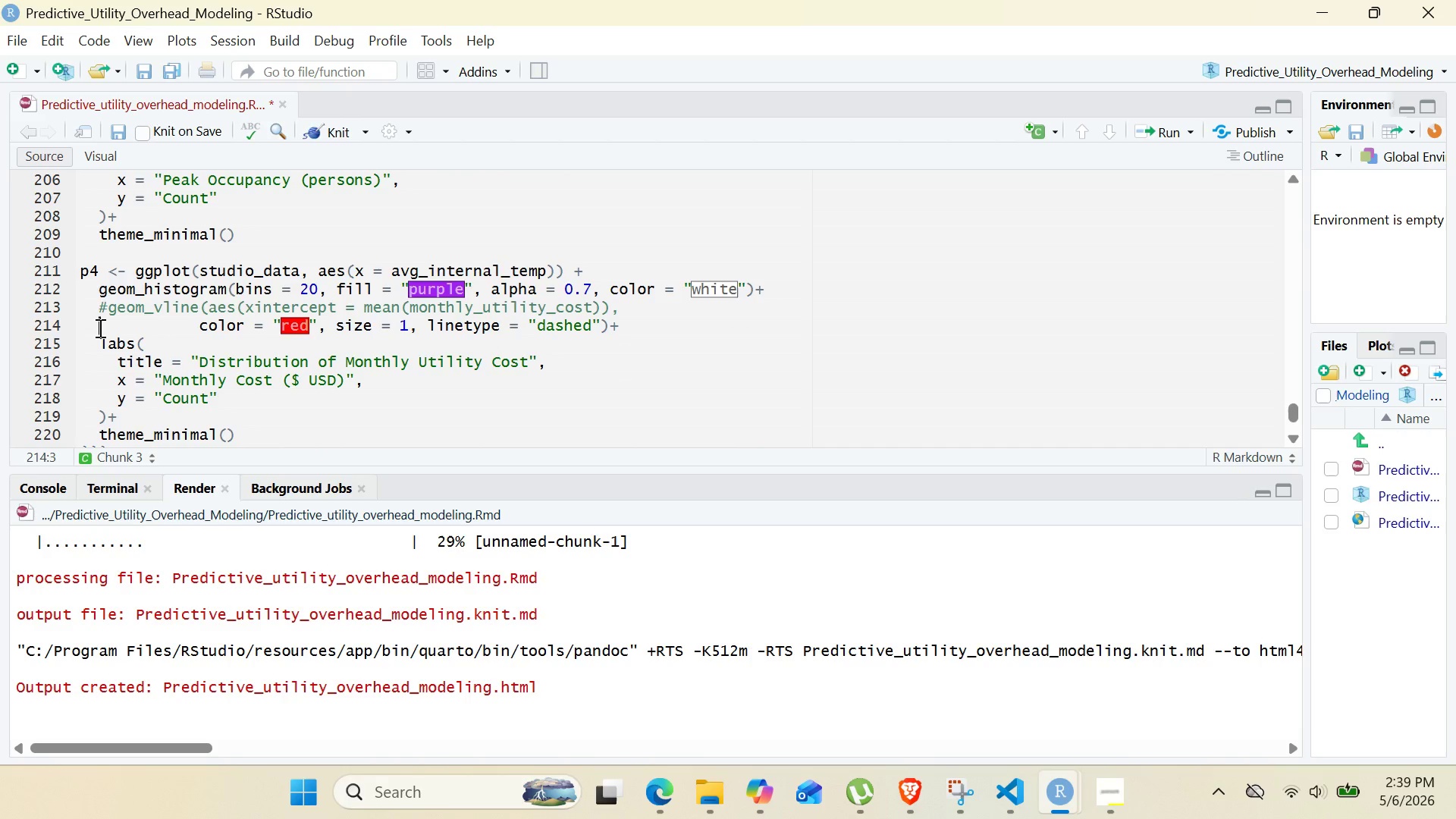 
key(Shift+3)
 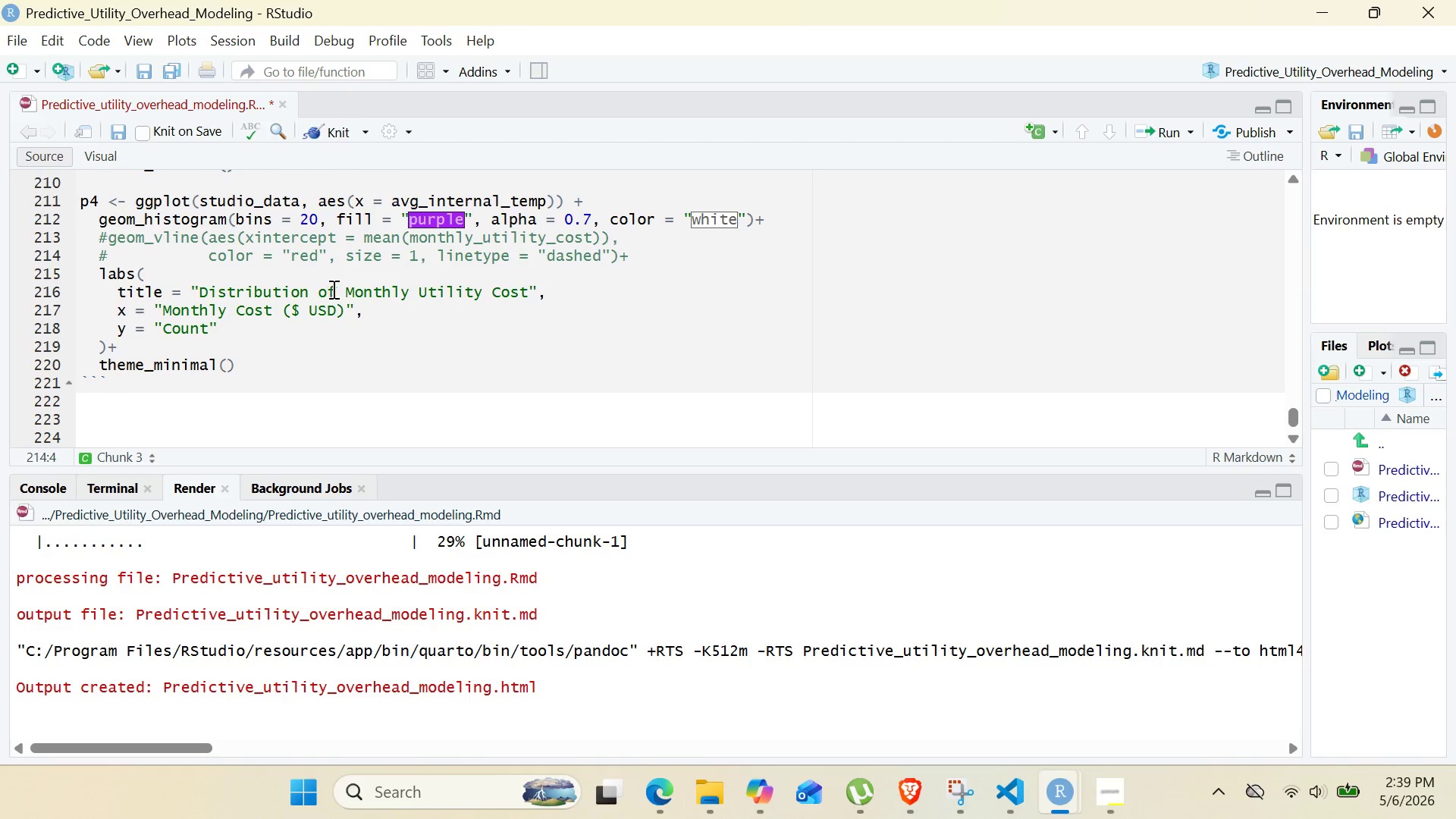 
left_click_drag(start_coordinate=[344, 292], to_coordinate=[529, 296])
 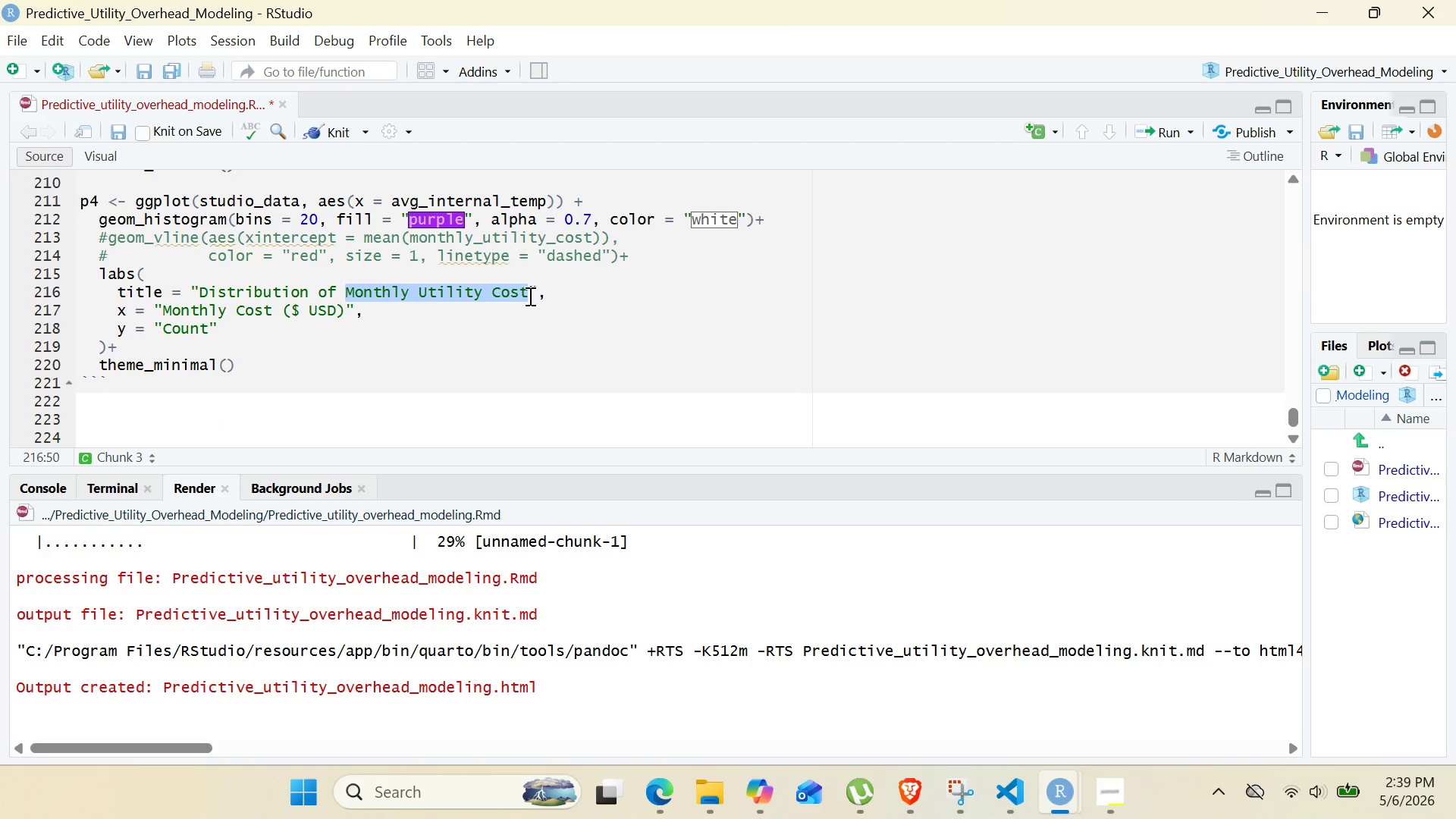 
type(Average Internal Tempre)
key(Backspace)
type(ature)
 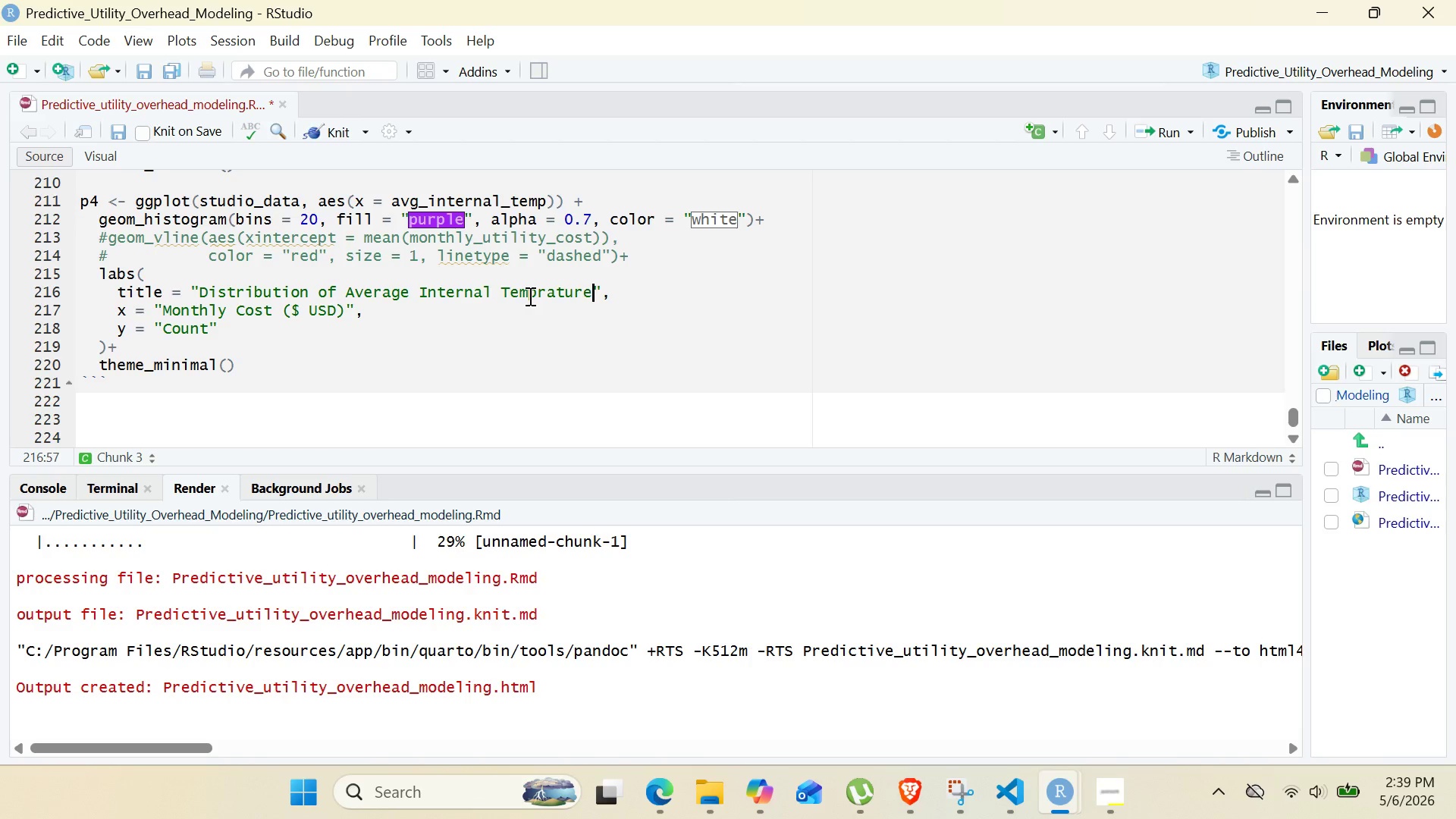 
wait(5.27)
 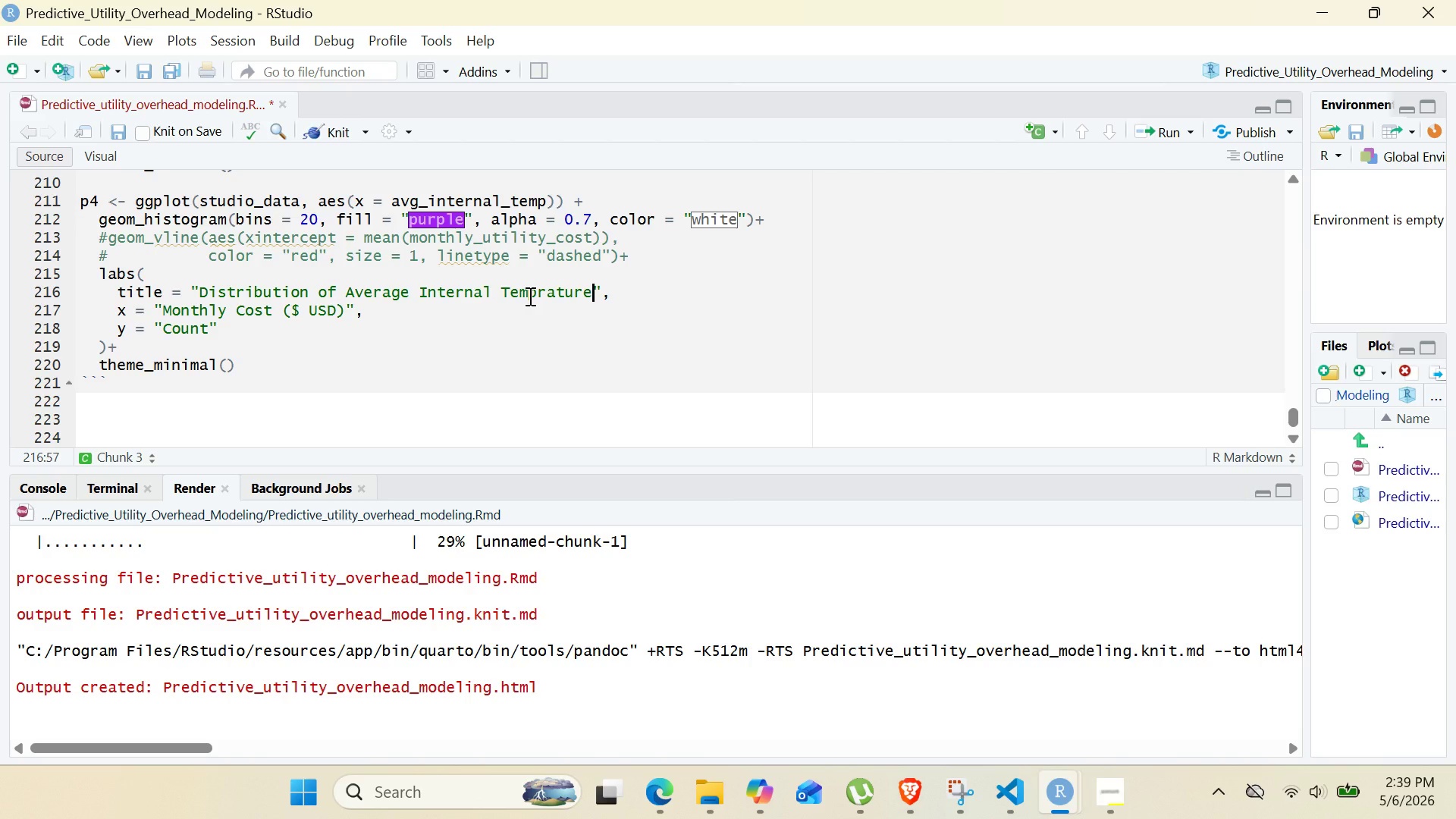 
left_click_drag(start_coordinate=[165, 309], to_coordinate=[274, 316])
 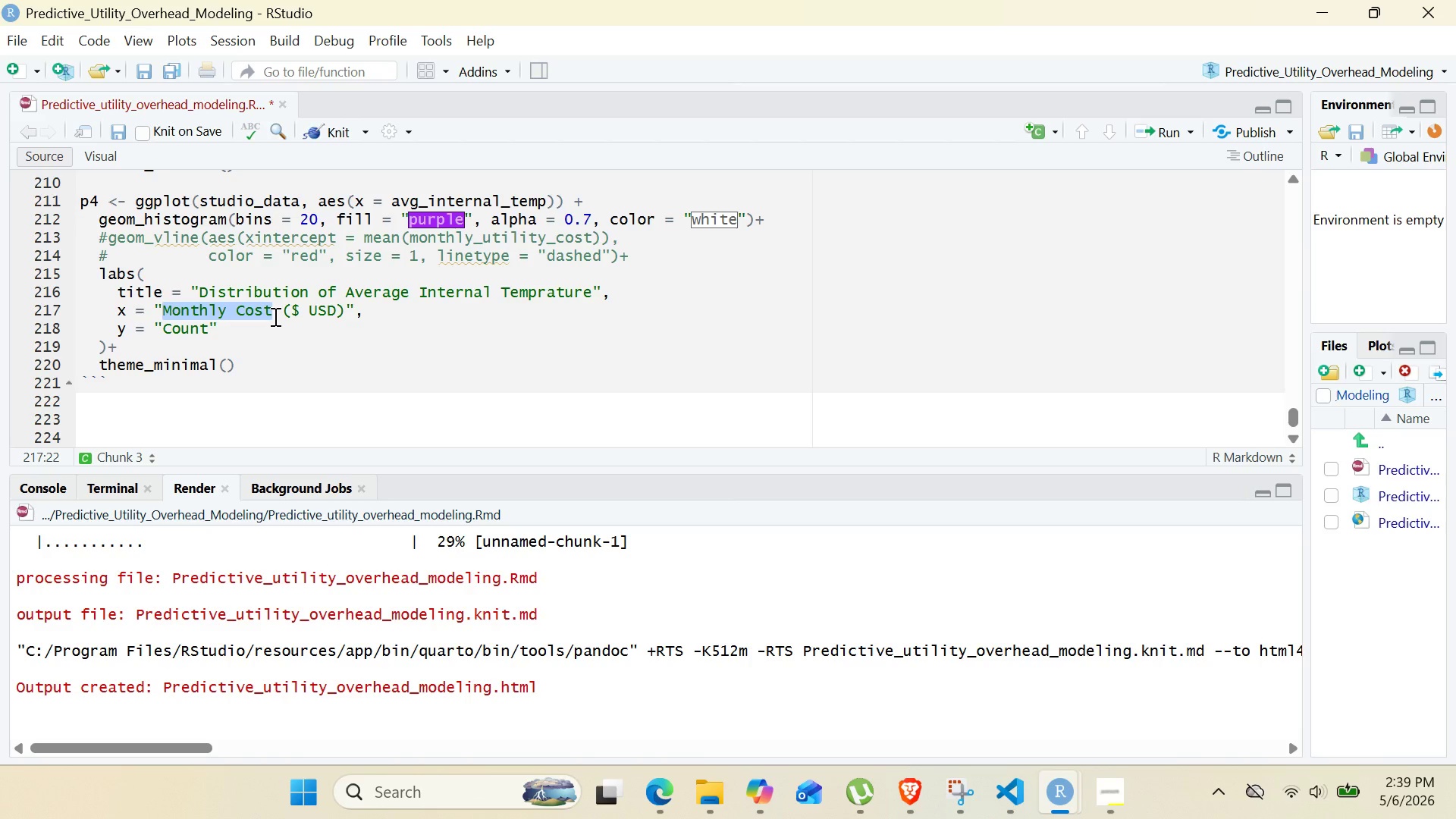 
type(Temprature)
 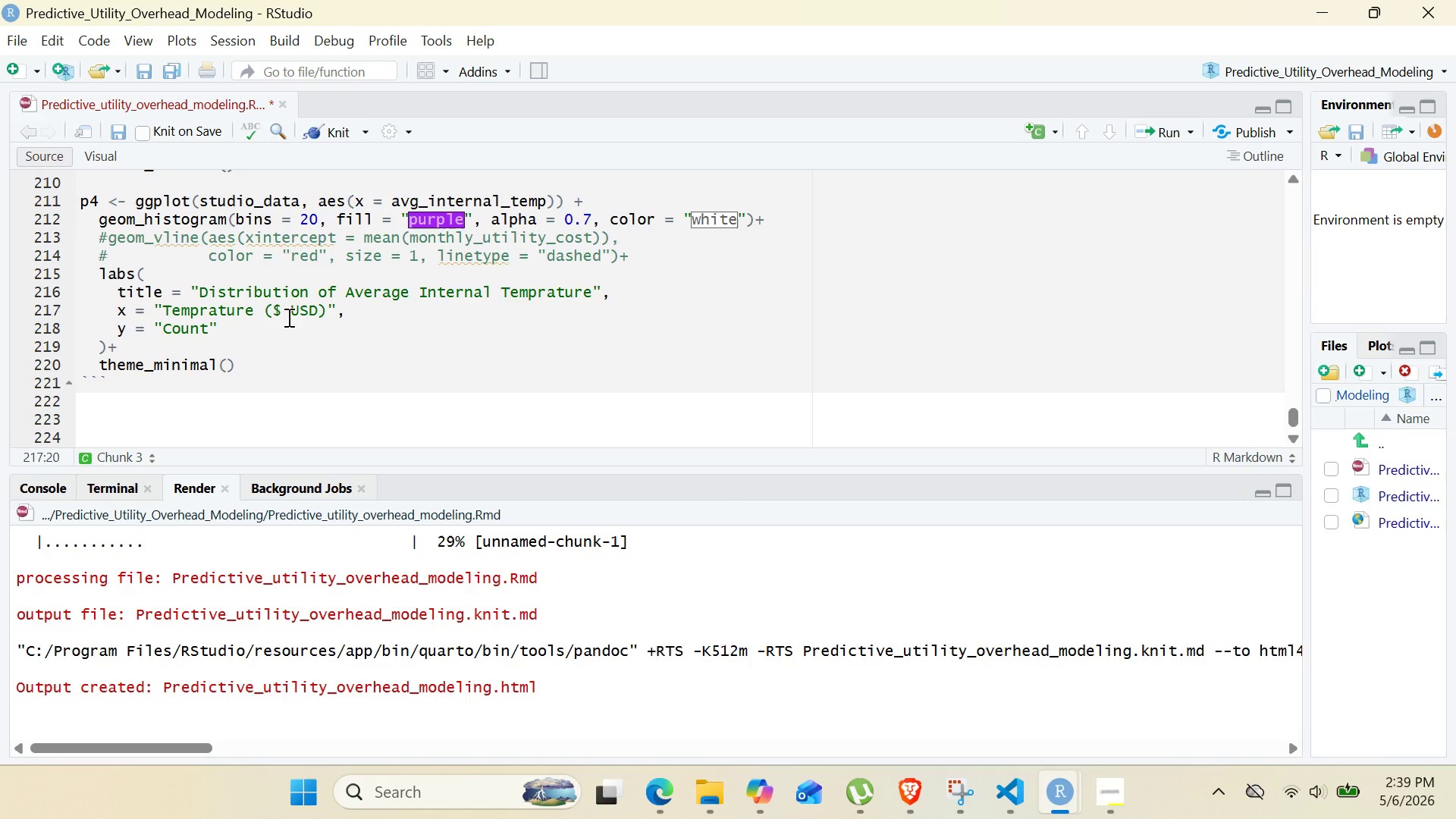 
left_click([276, 312])
 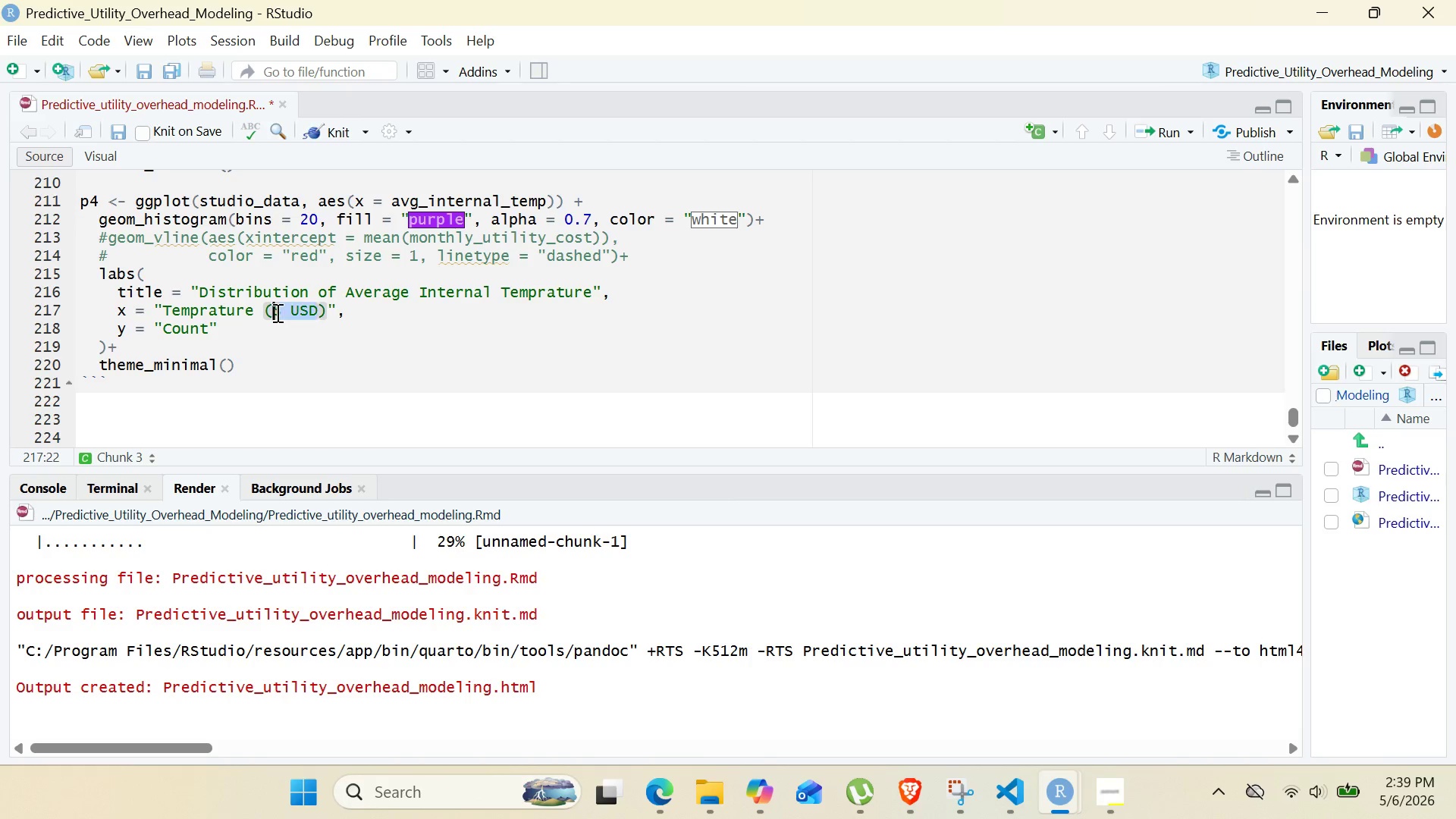 
left_click_drag(start_coordinate=[276, 312], to_coordinate=[303, 311])
 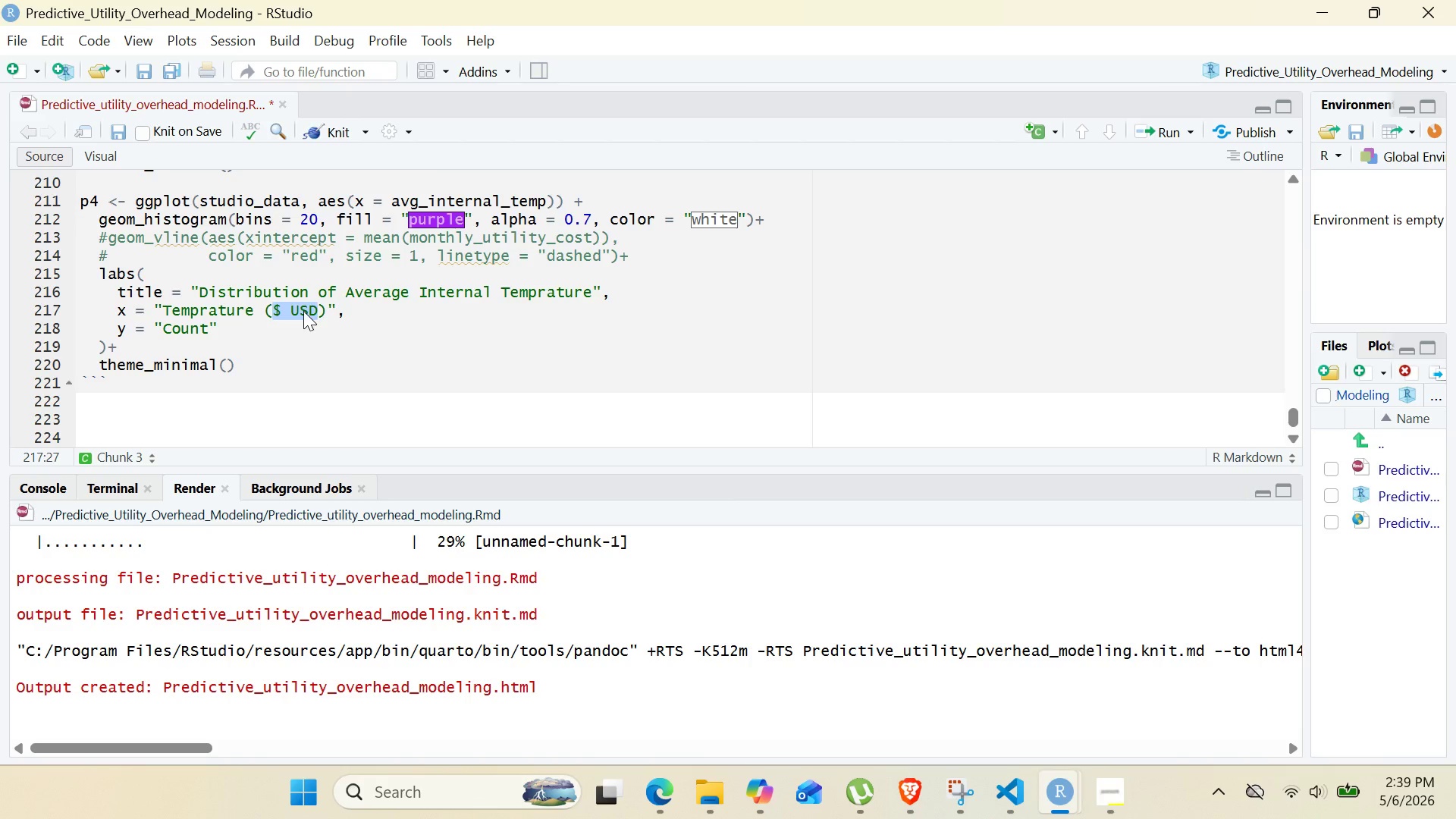 
key(Backspace)
 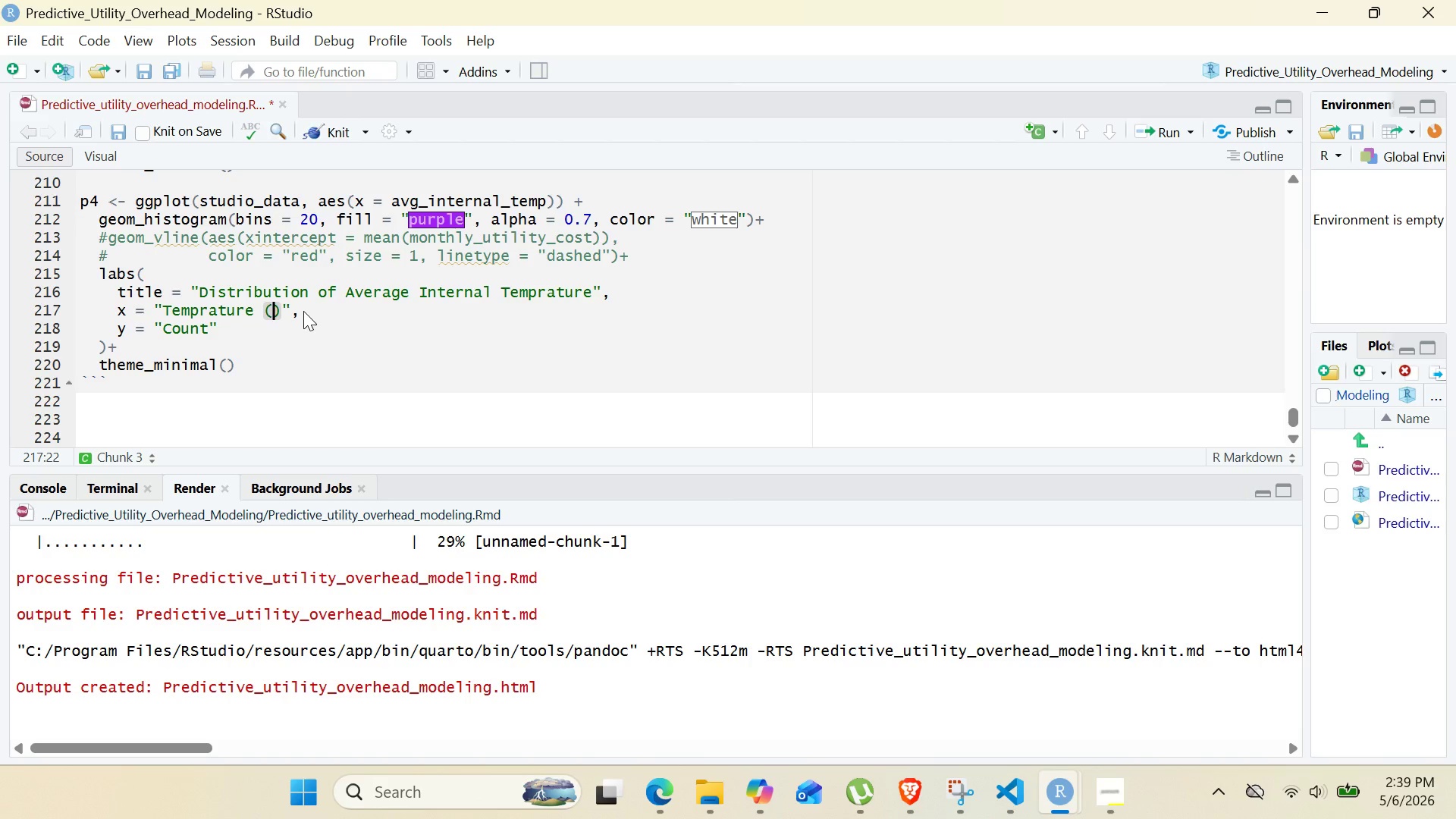 
key(Shift+F)
 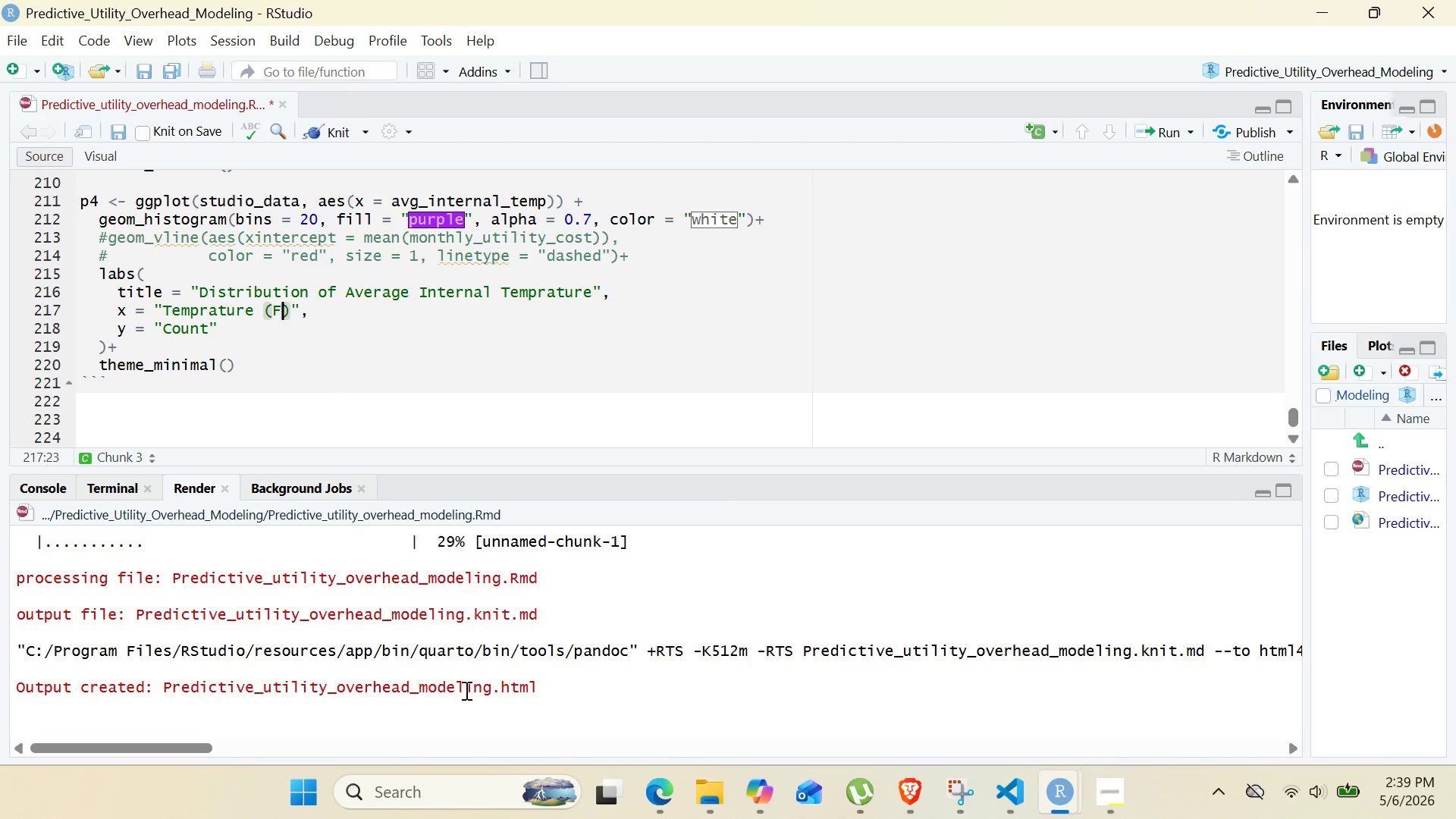 
mouse_move([647, 795])
 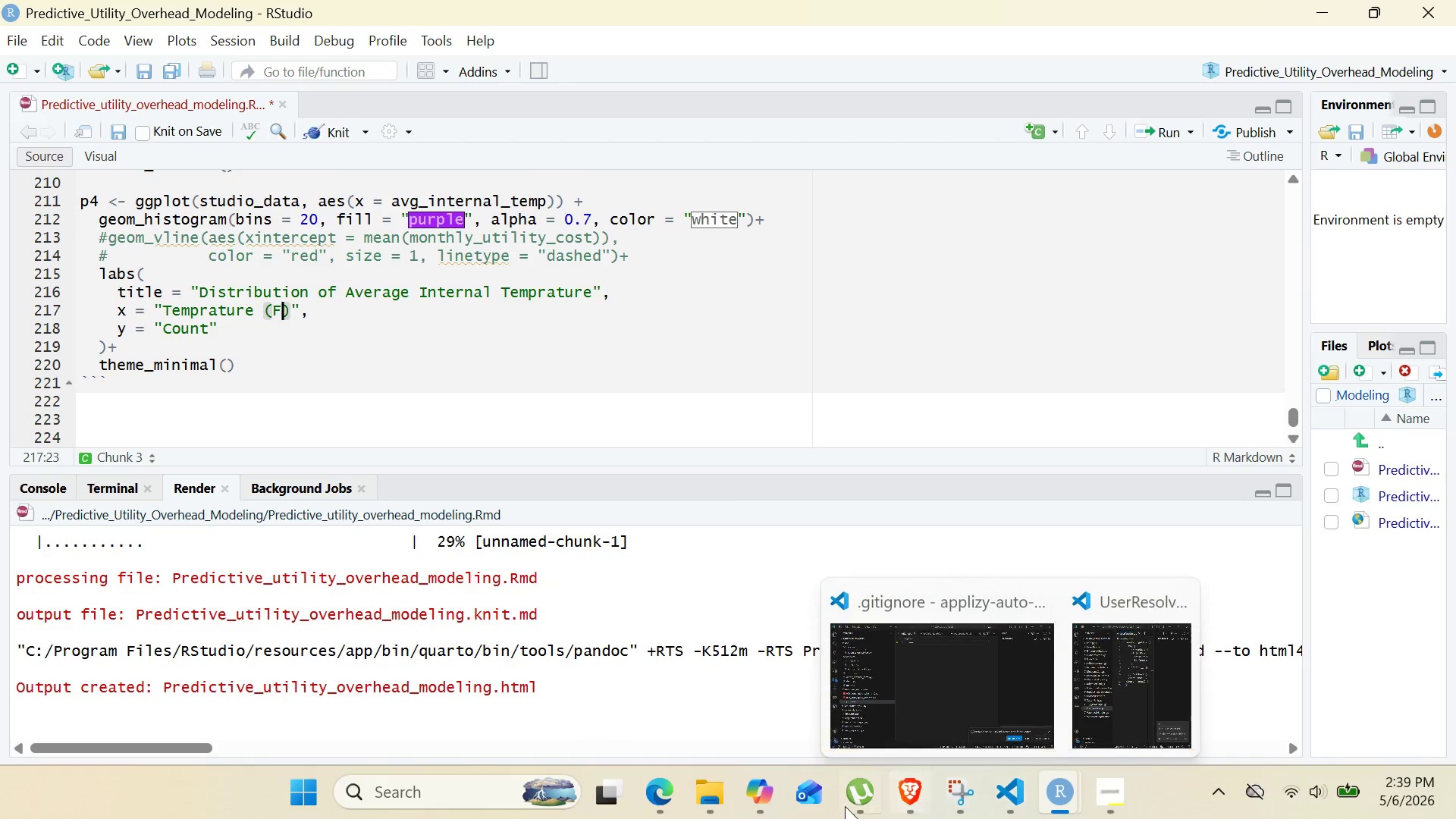 
left_click([907, 802])
 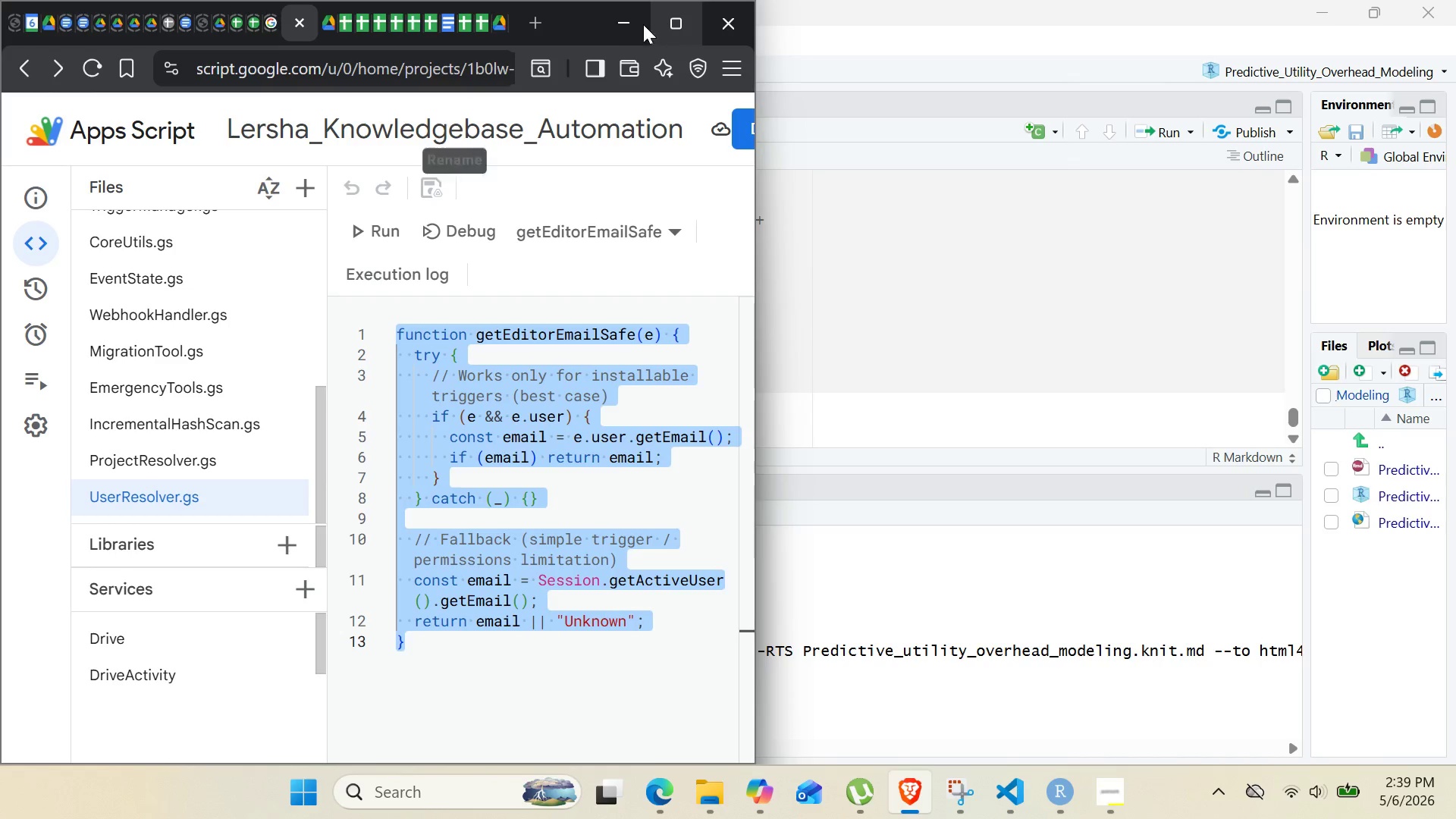 
left_click([544, 14])
 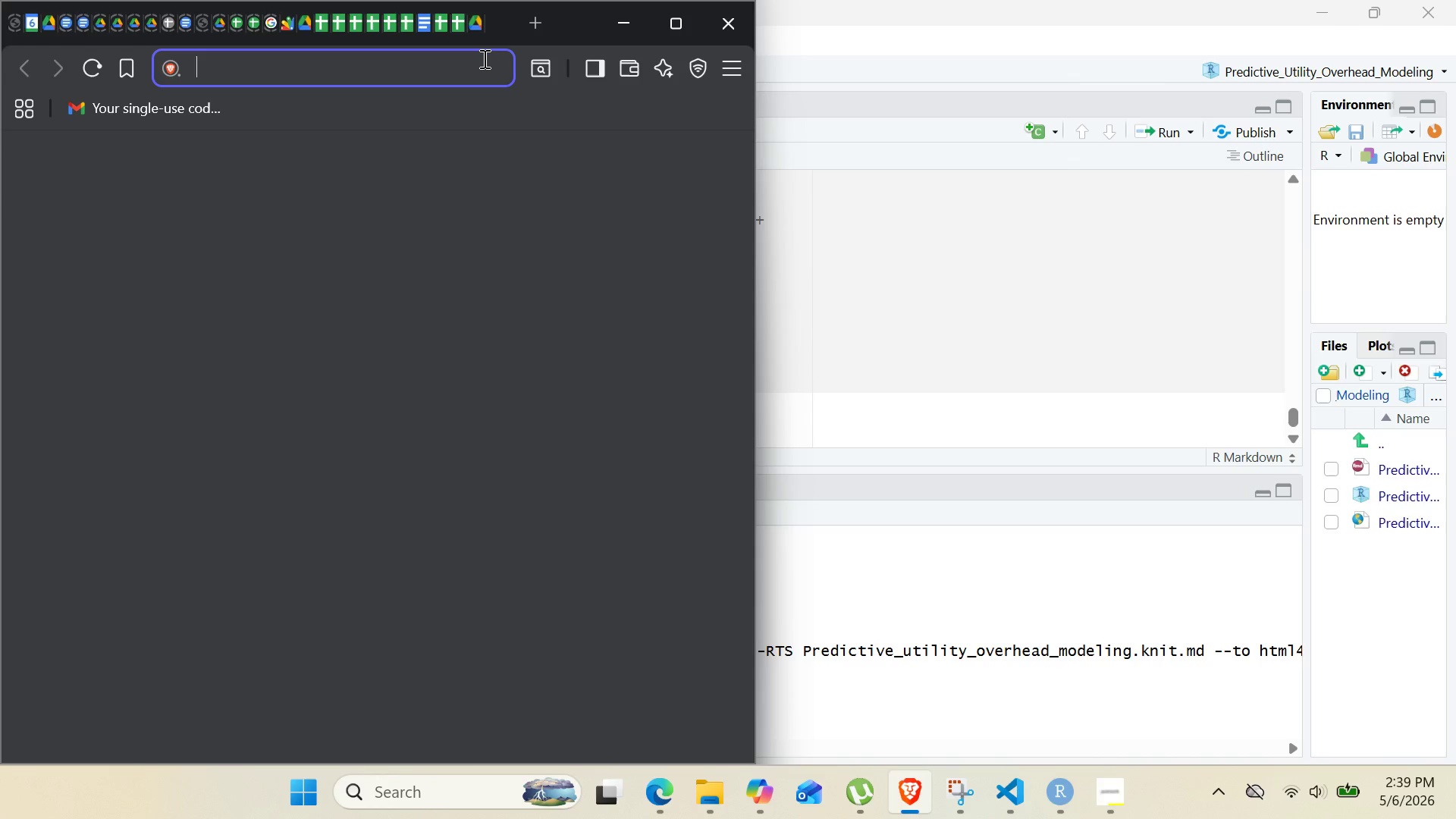 
left_click([482, 58])
 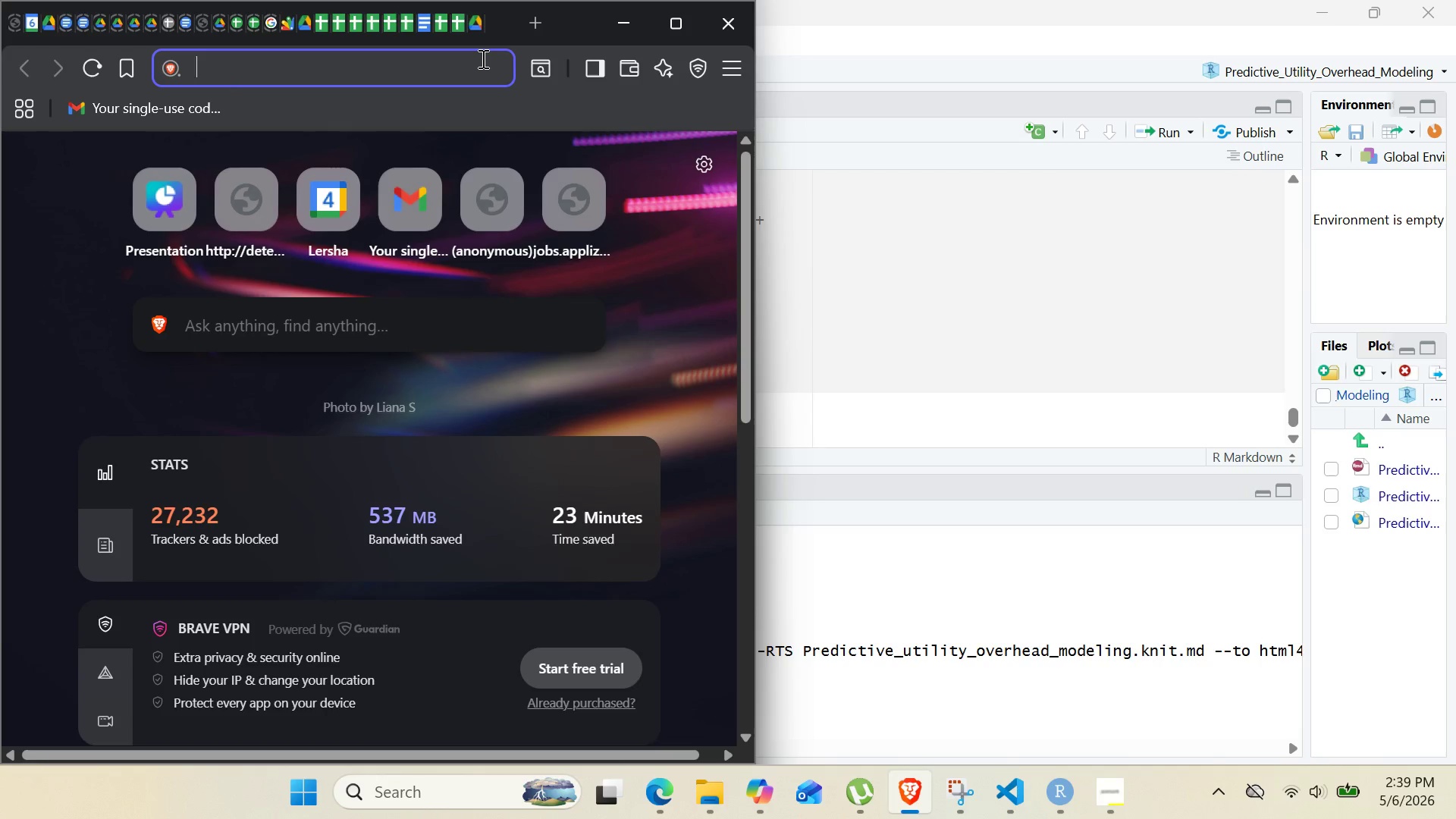 
type(degree ce)
 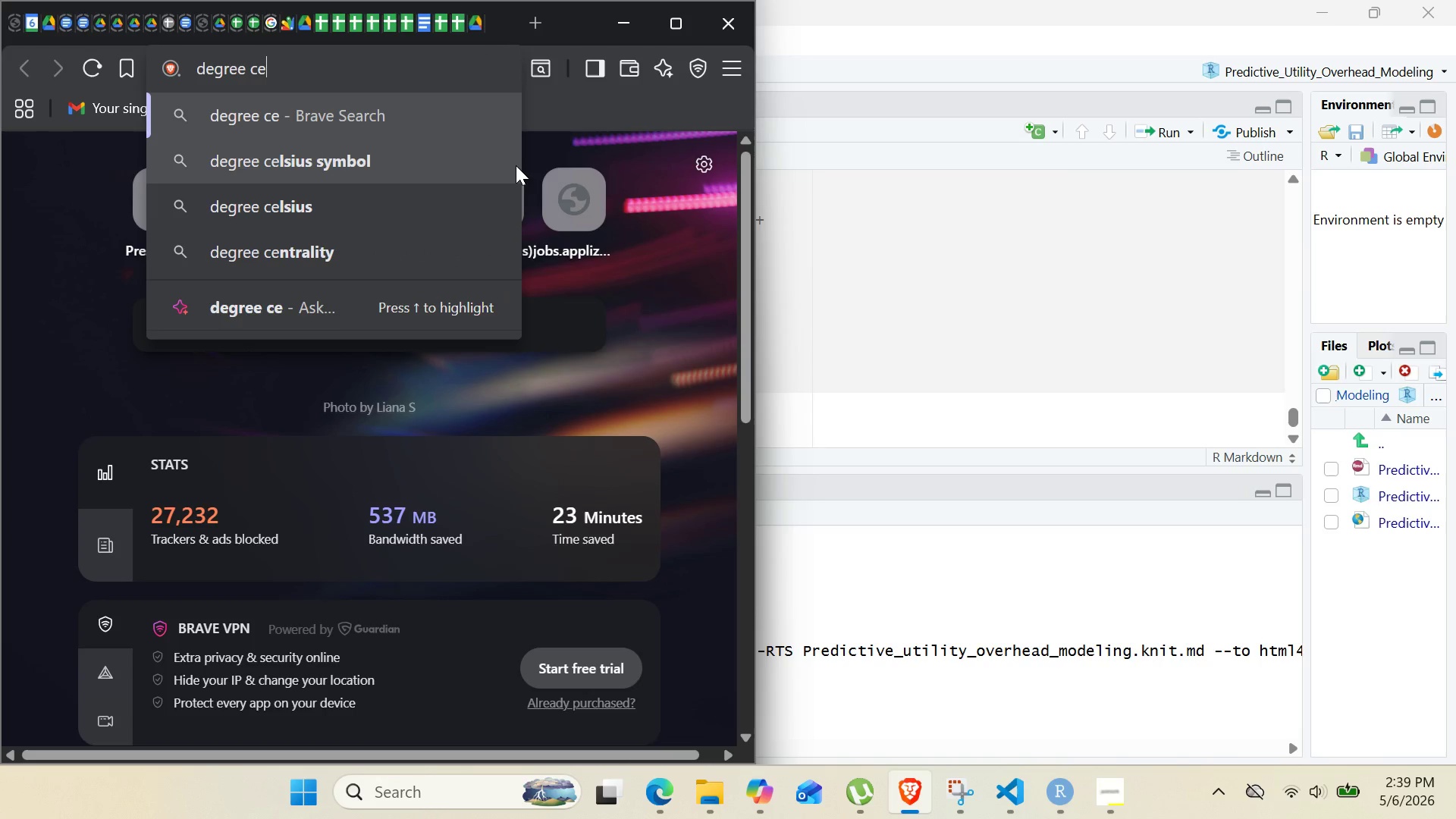 
left_click([516, 168])
 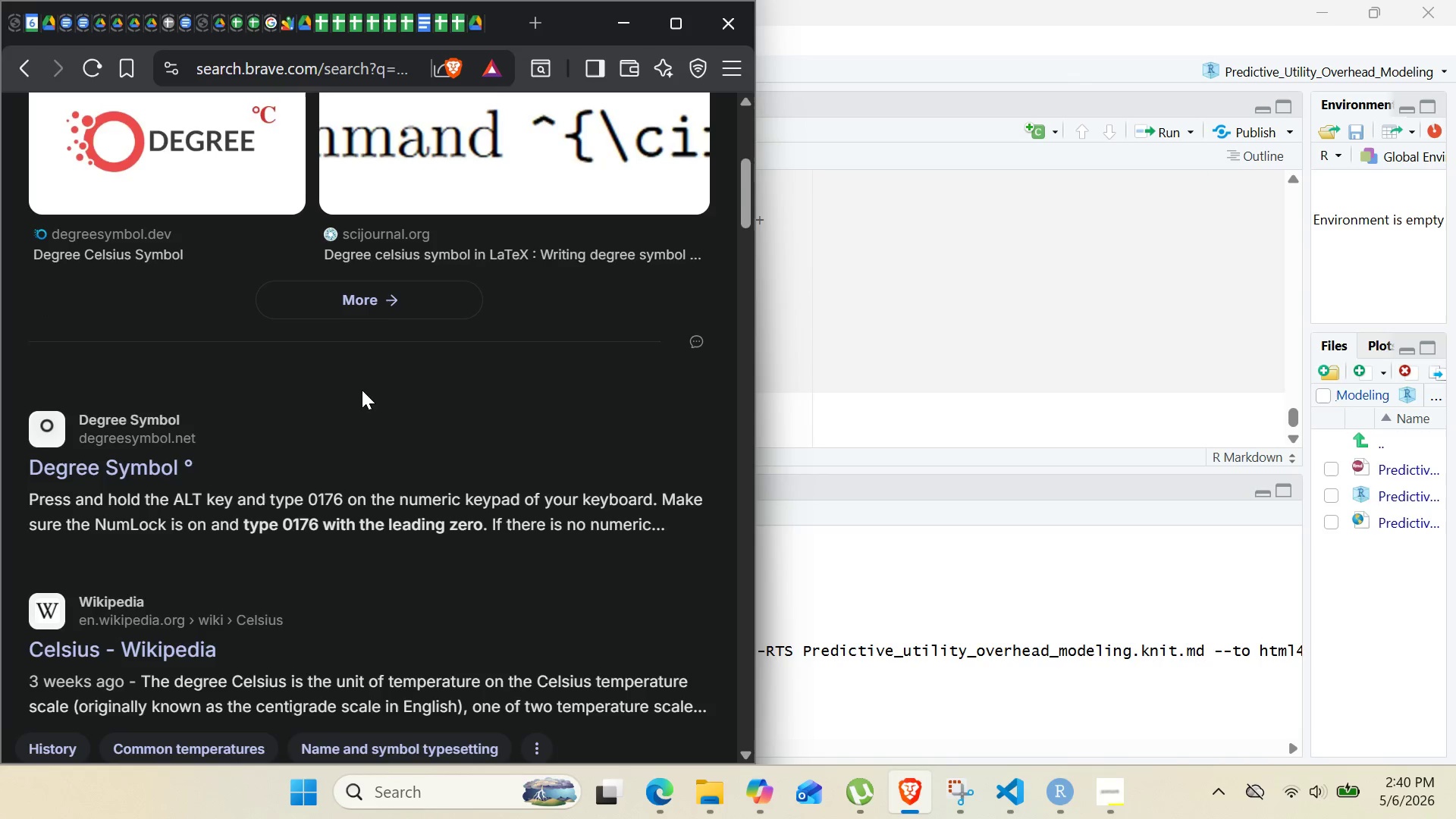 
wait(5.59)
 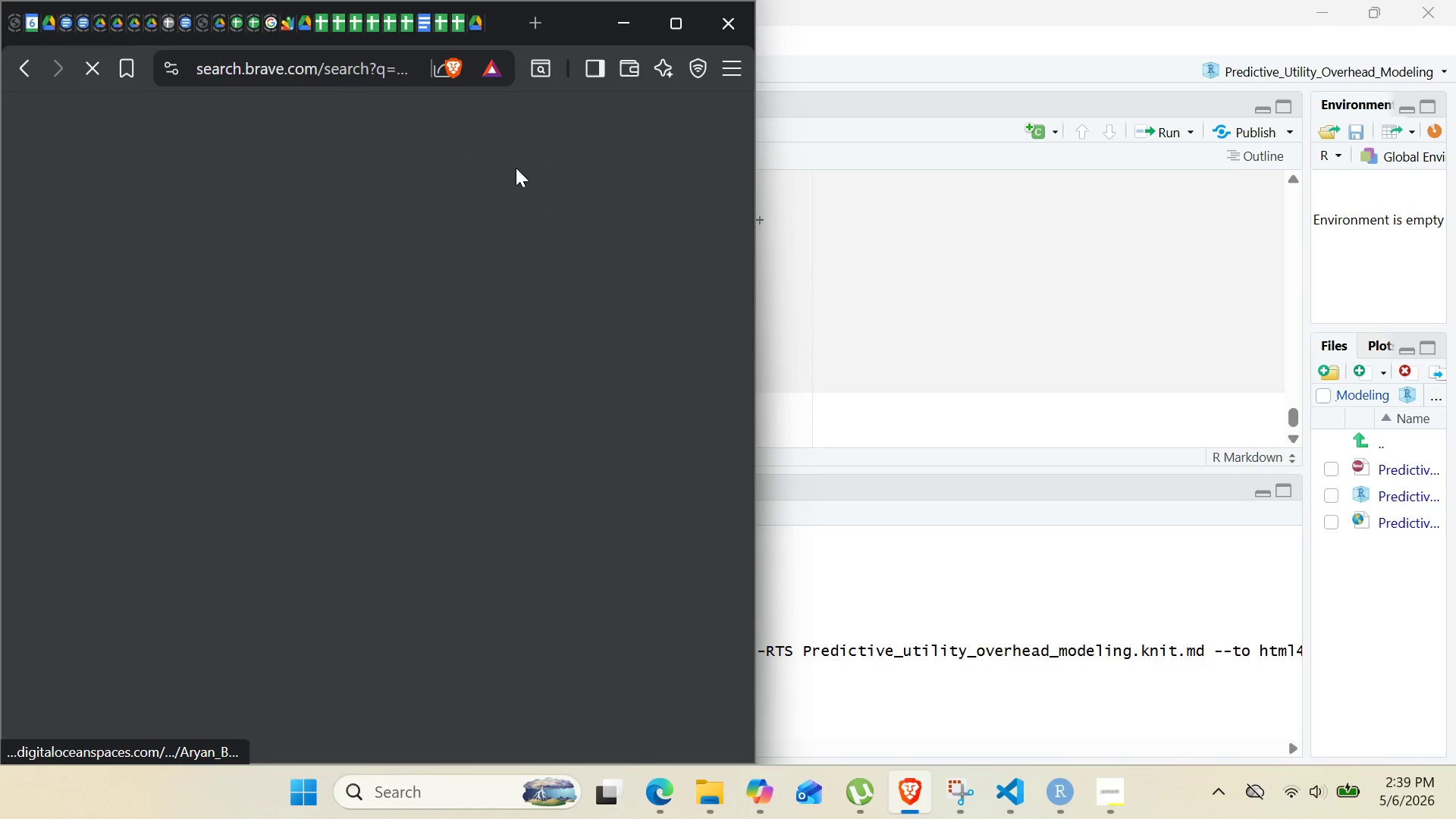 
left_click([85, 450])
 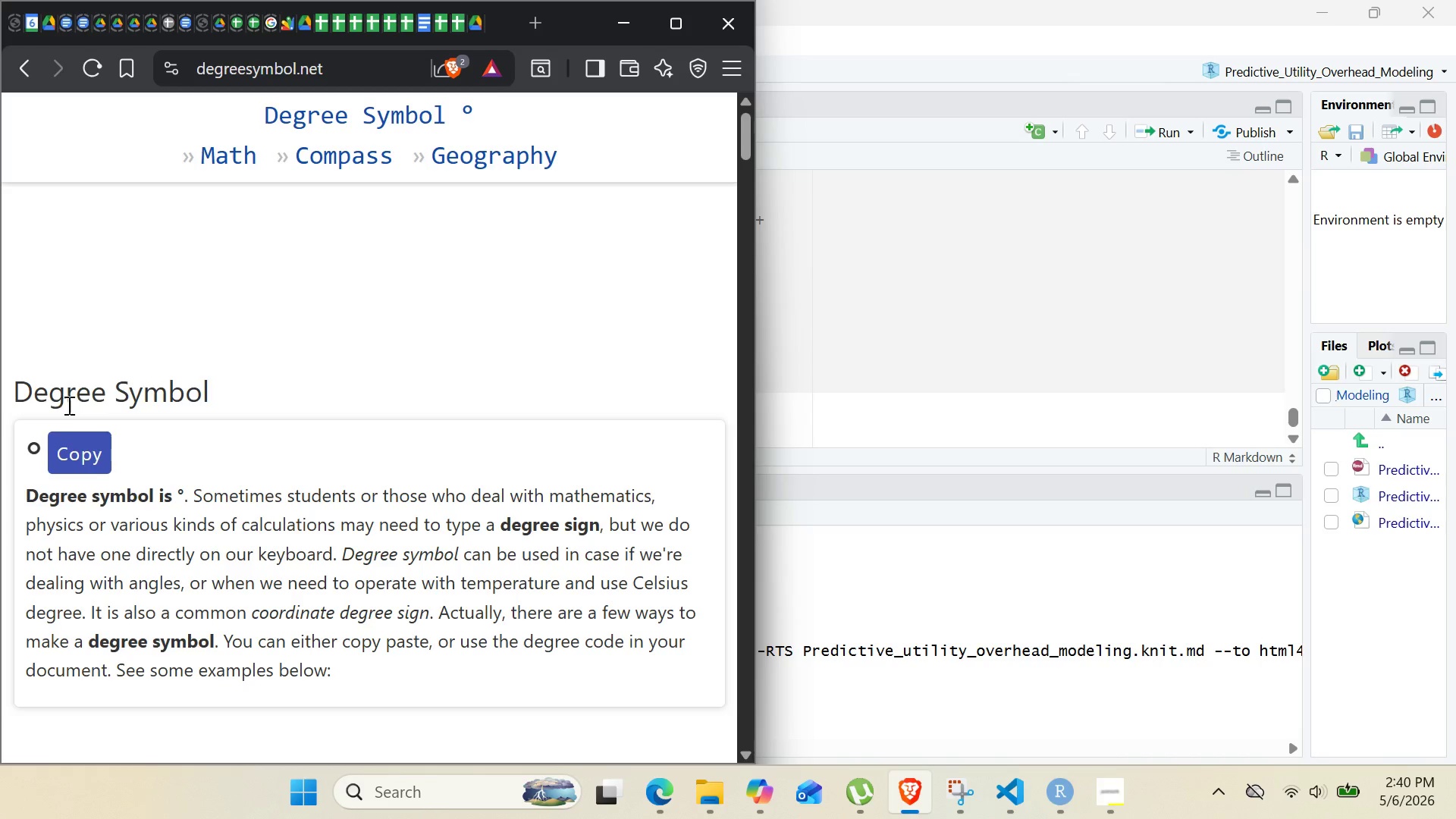 
left_click_drag(start_coordinate=[27, 449], to_coordinate=[71, 456])
 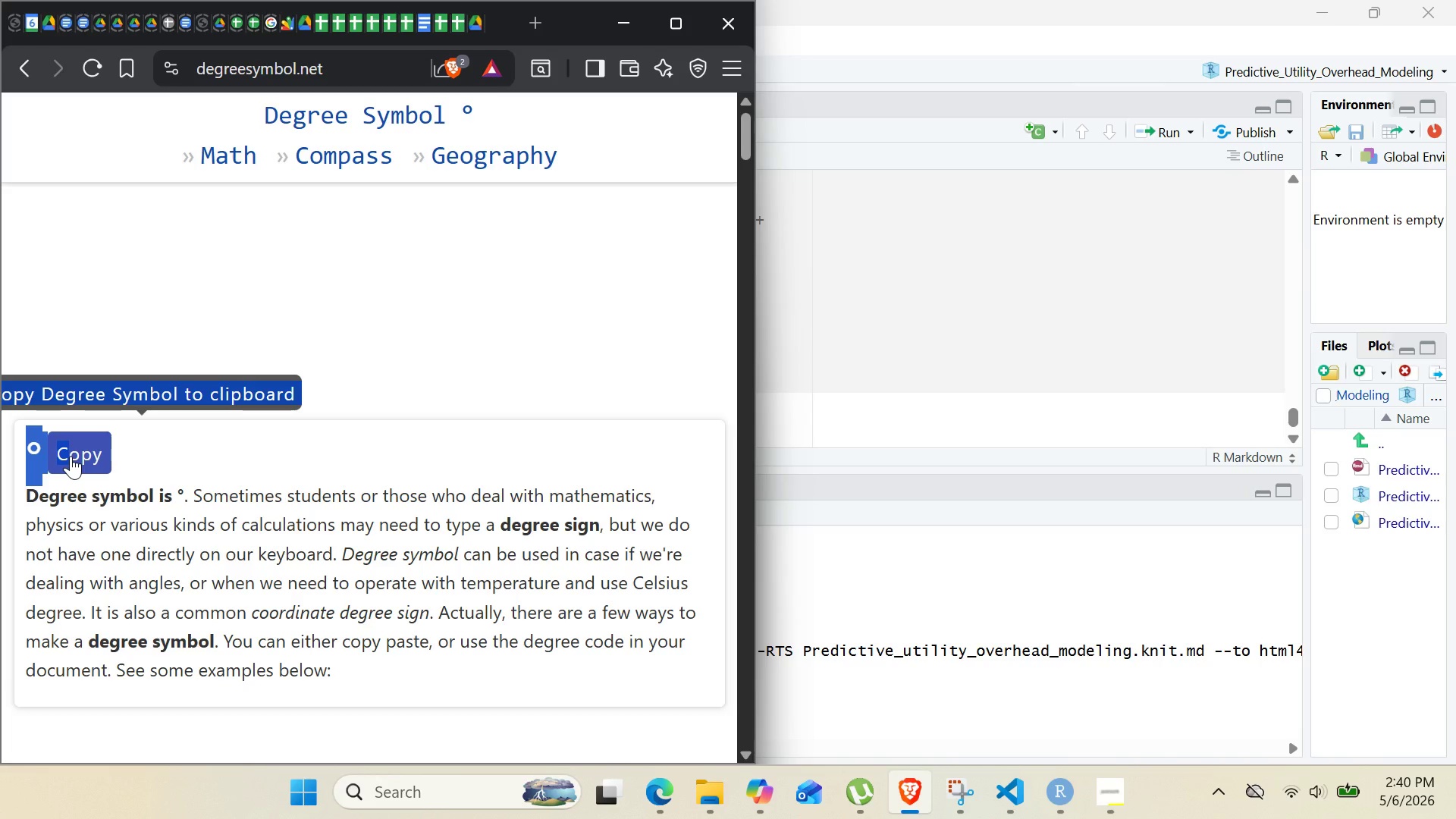 
left_click([71, 456])
 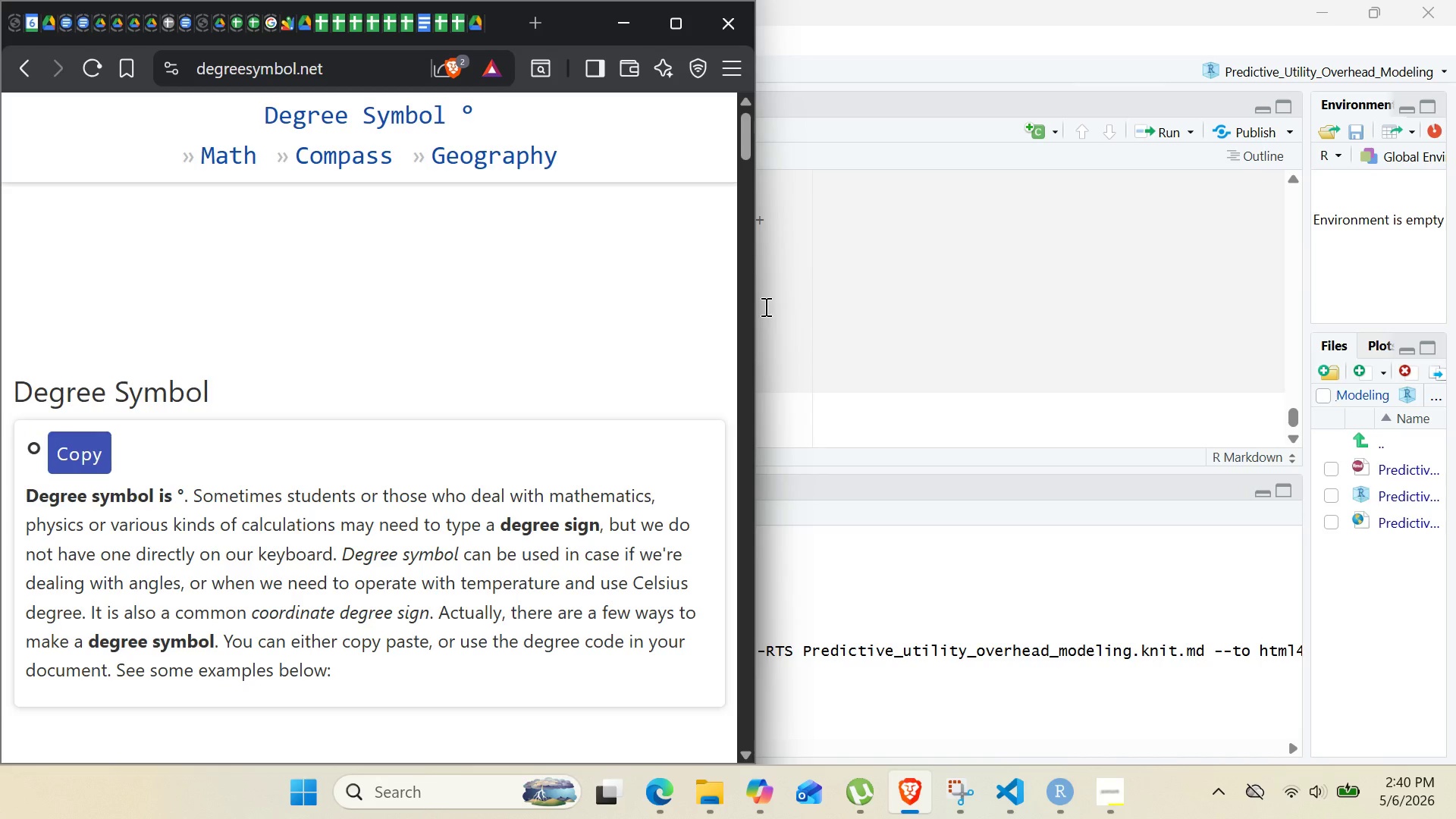 
left_click([865, 306])
 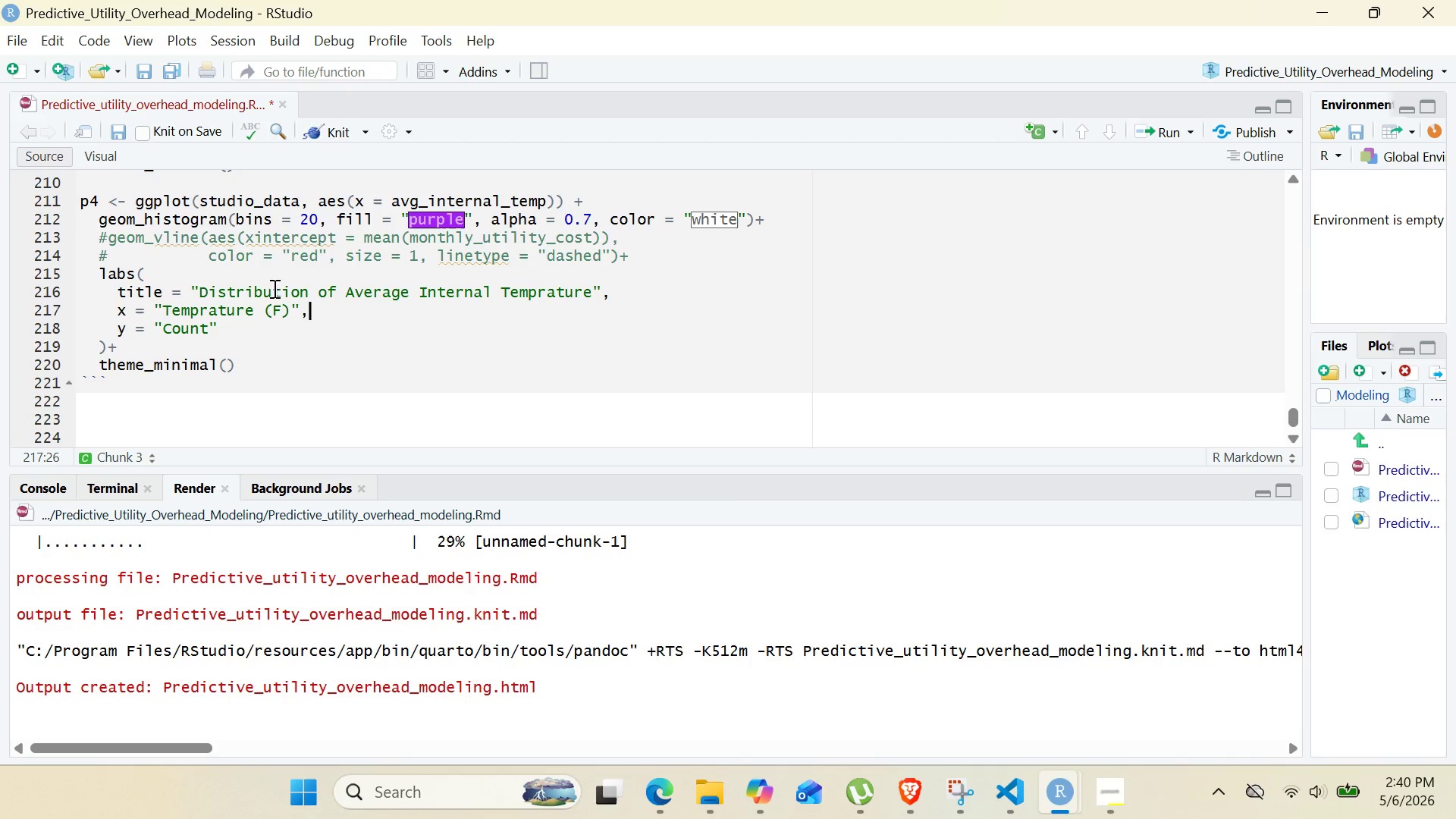 
left_click([273, 309])
 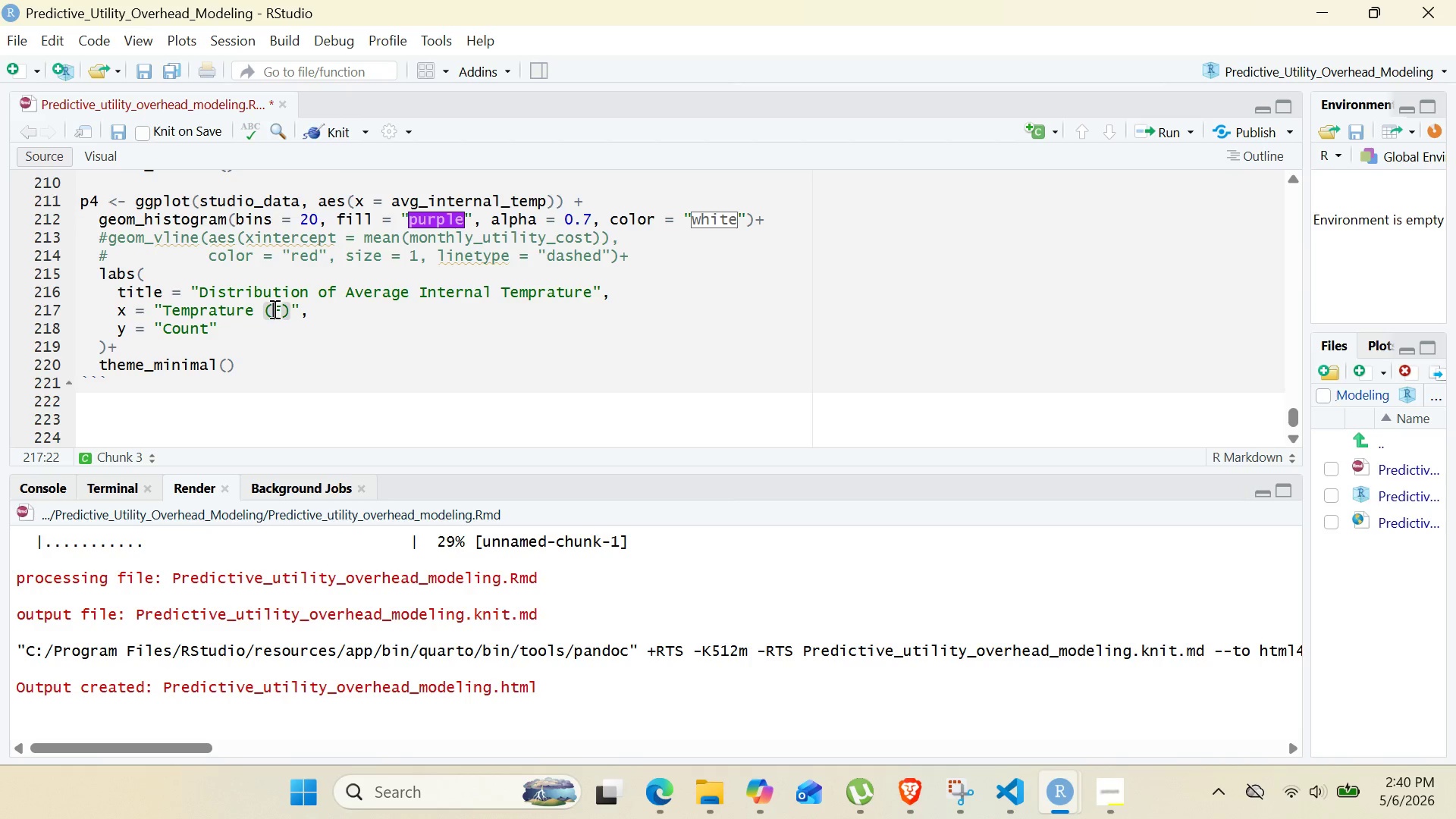 
key(Control+V)
 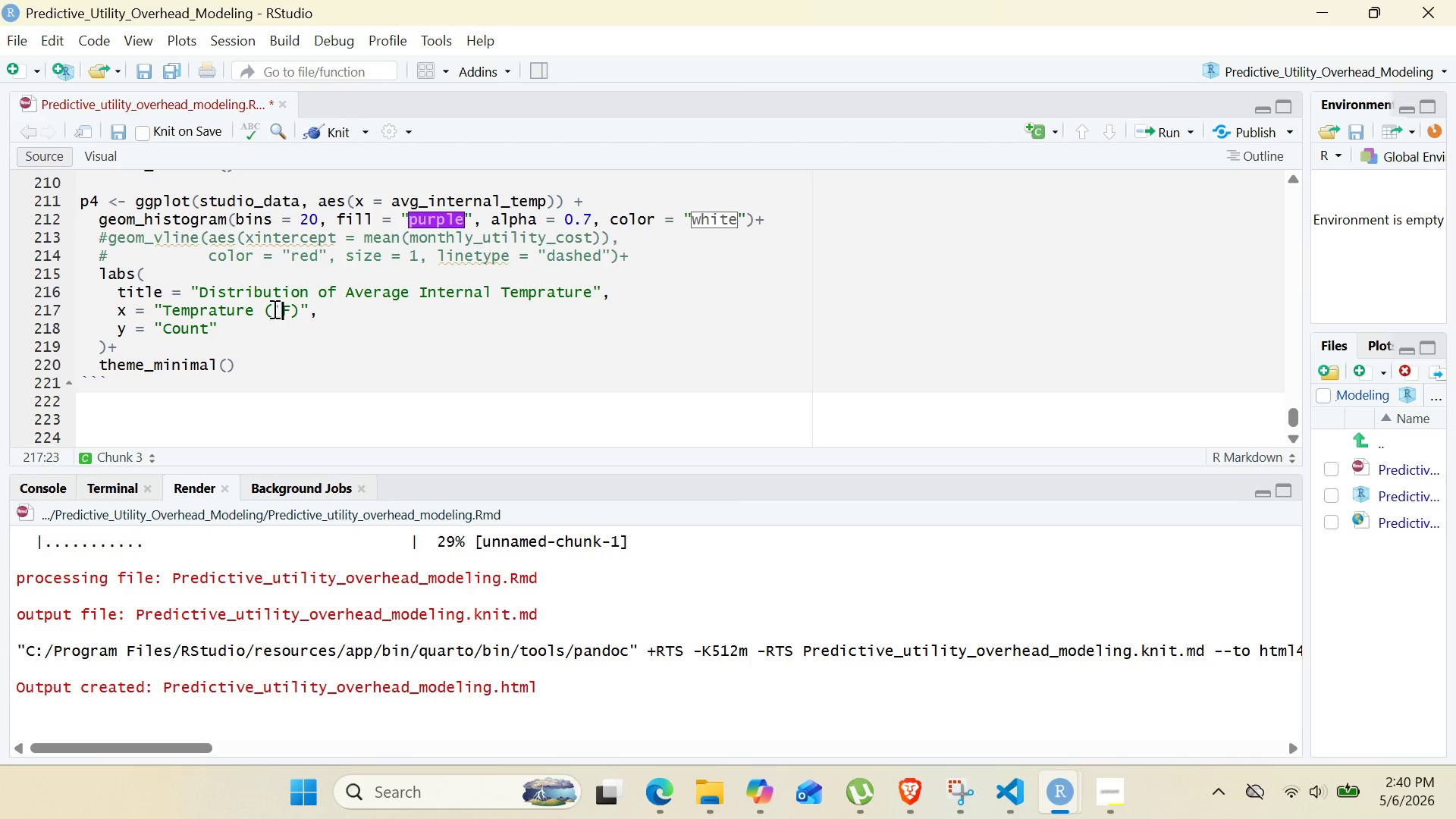 
left_click([262, 362])
 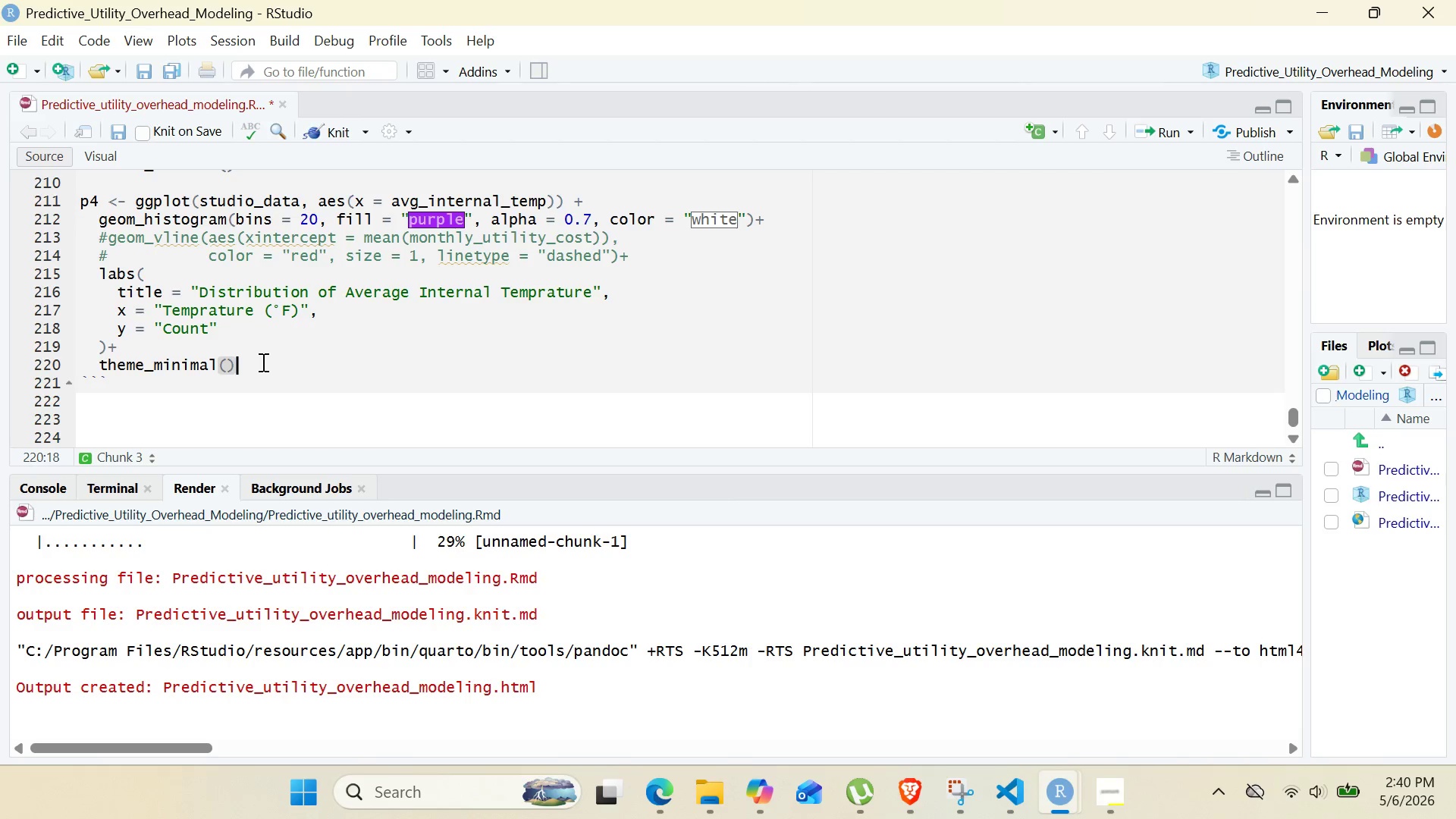 
key(Control+Enter)
 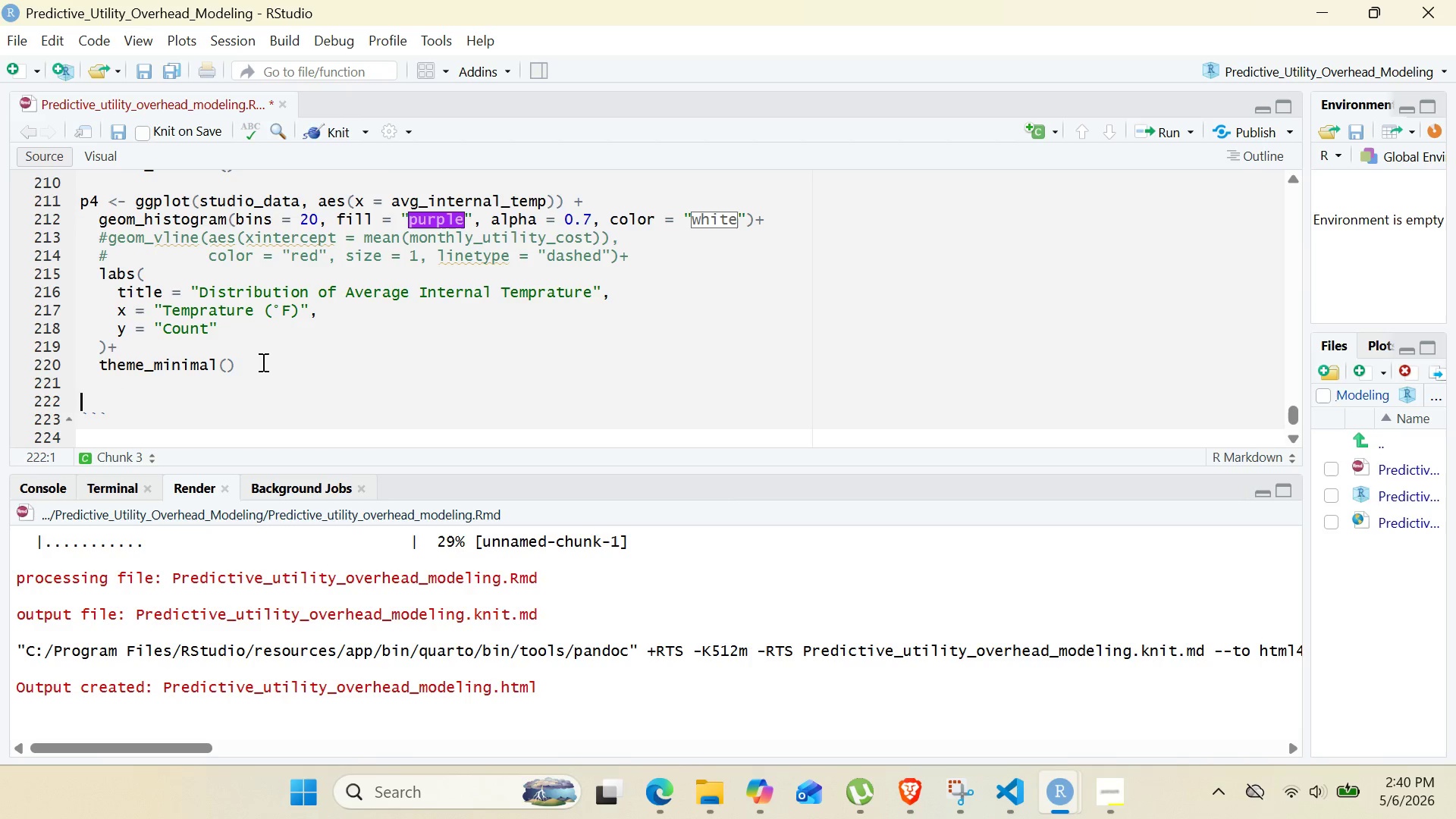 
key(Control+Enter)
 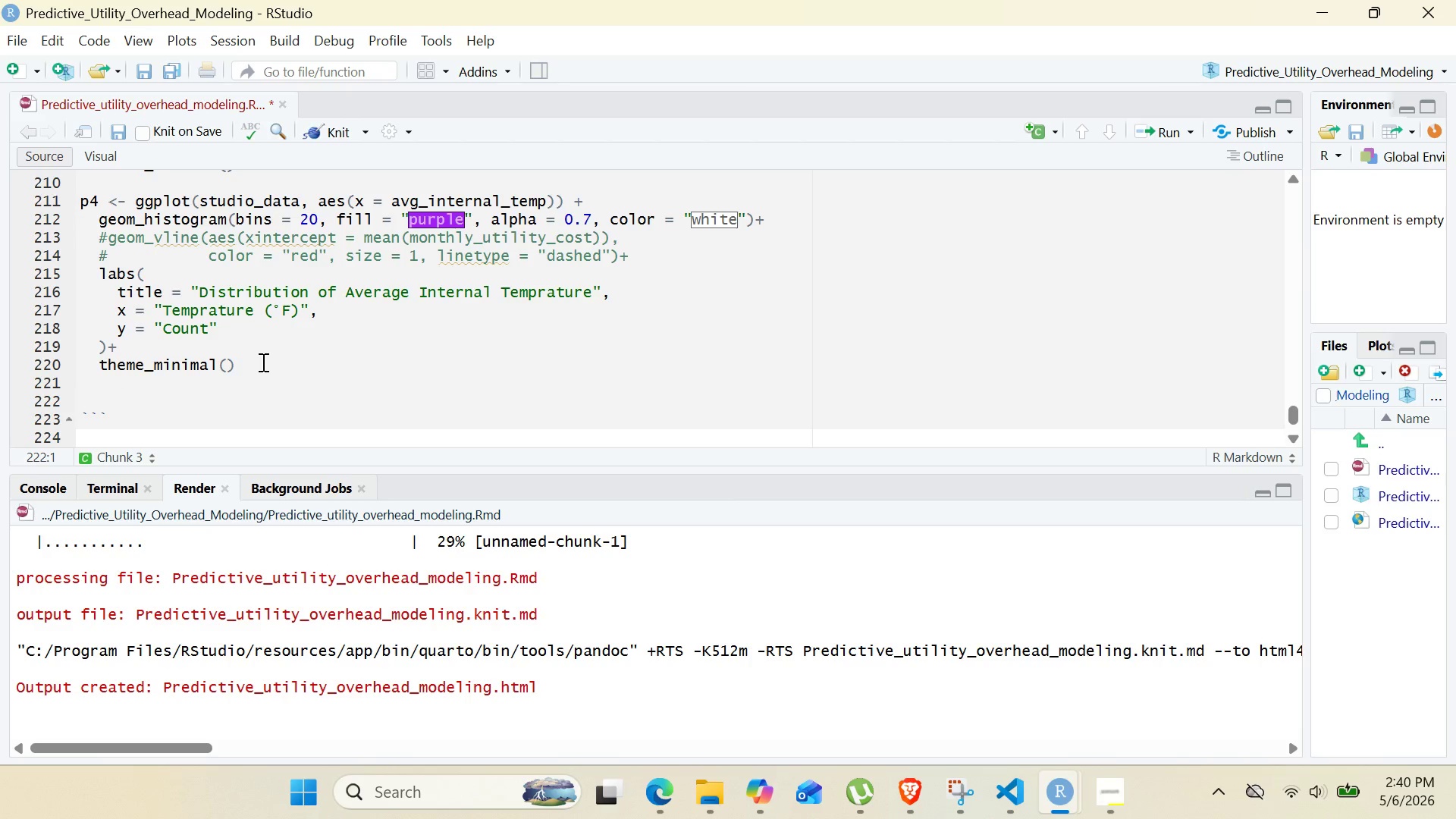 
type(# Combine plots)
 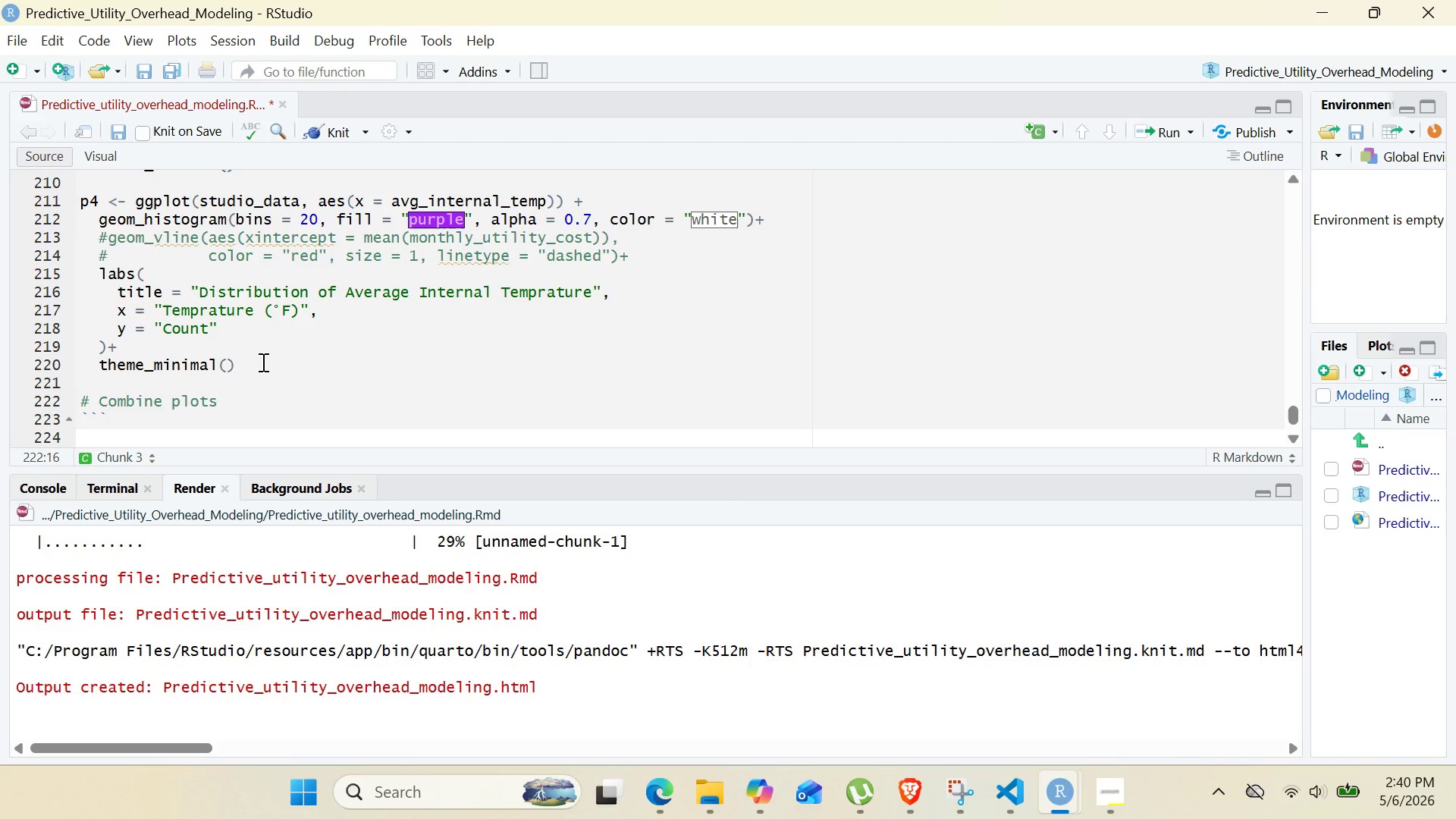 
key(Enter)
 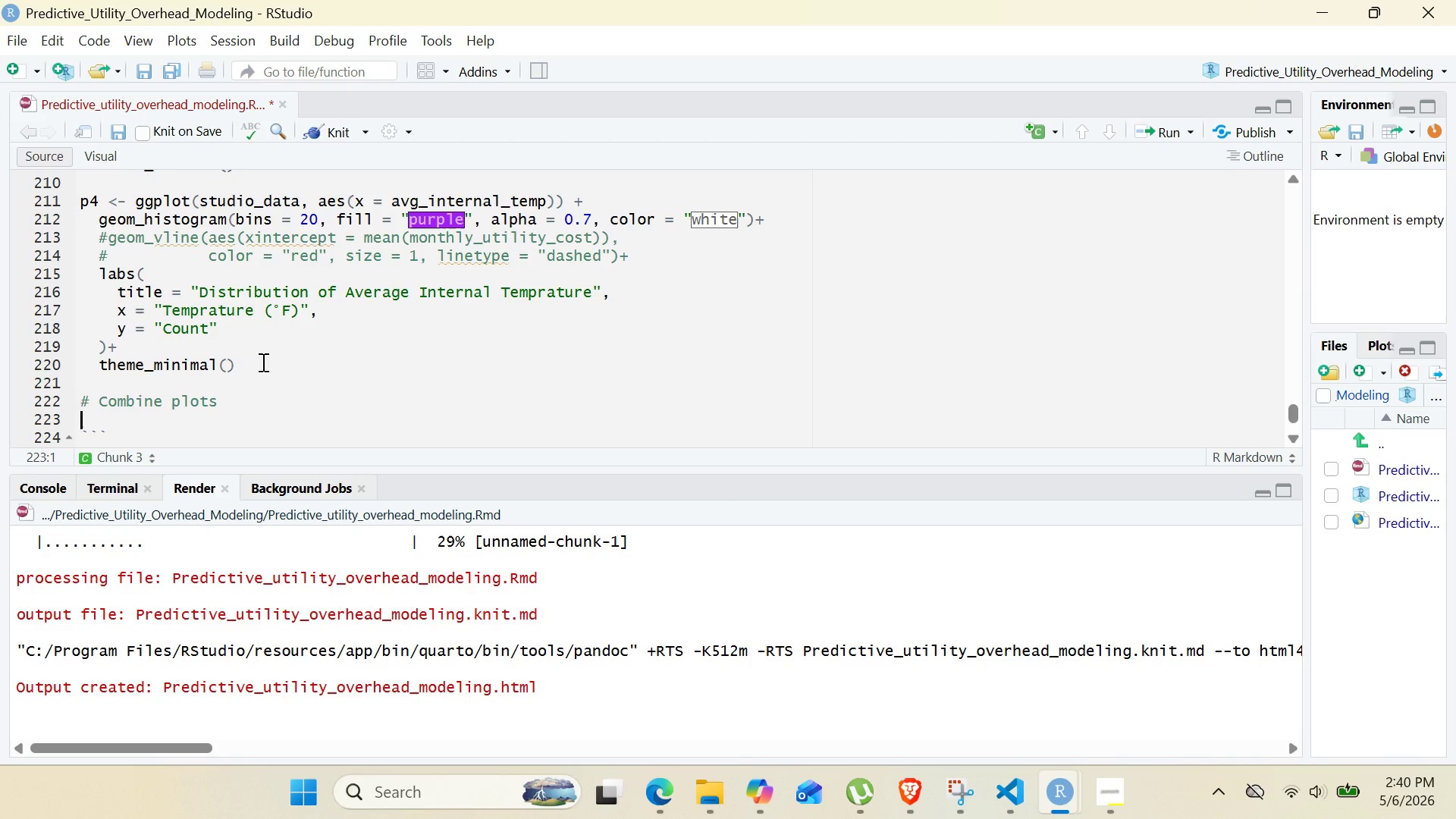 
key(Shift+9)
 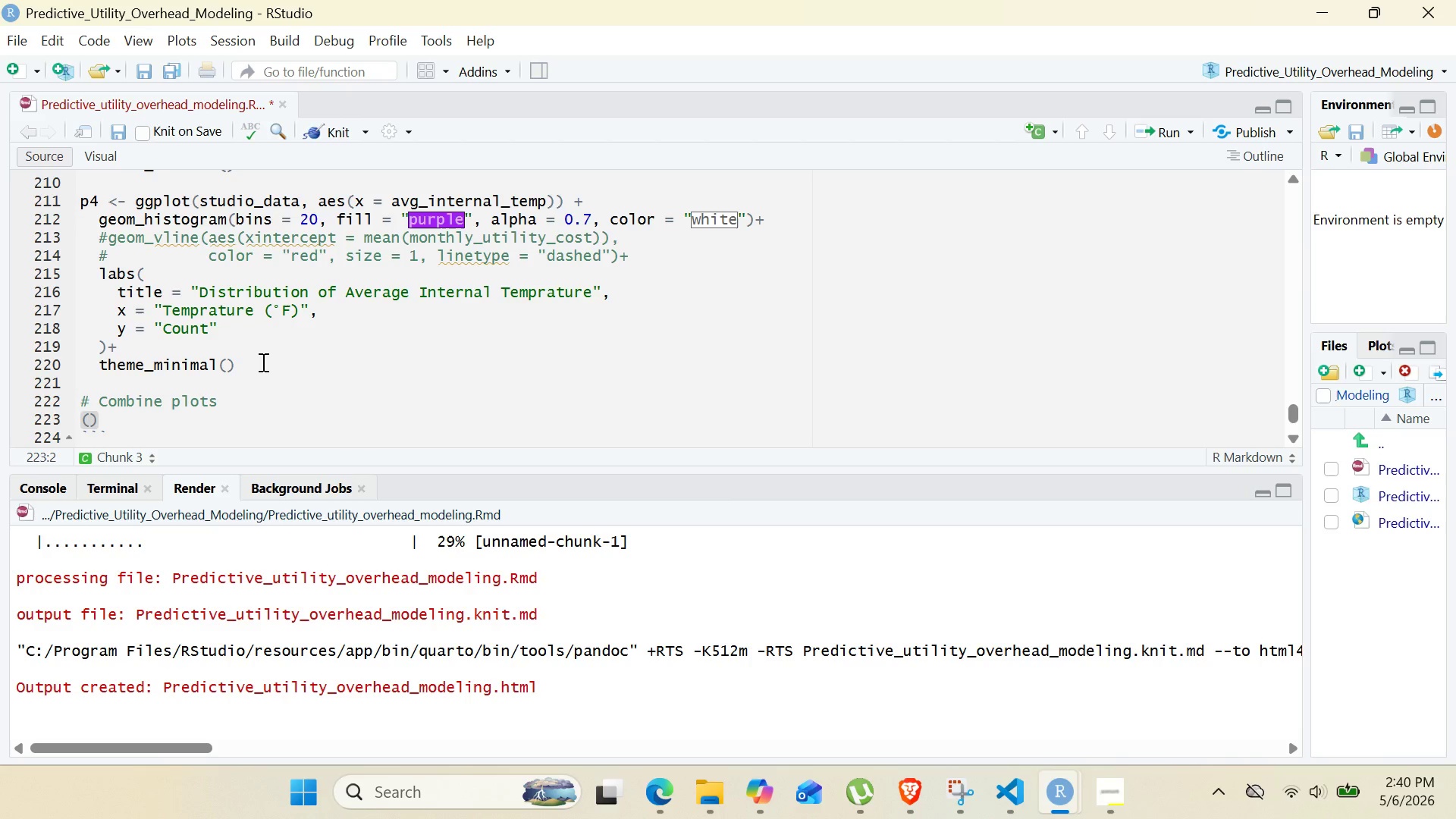 
wait(8.78)
 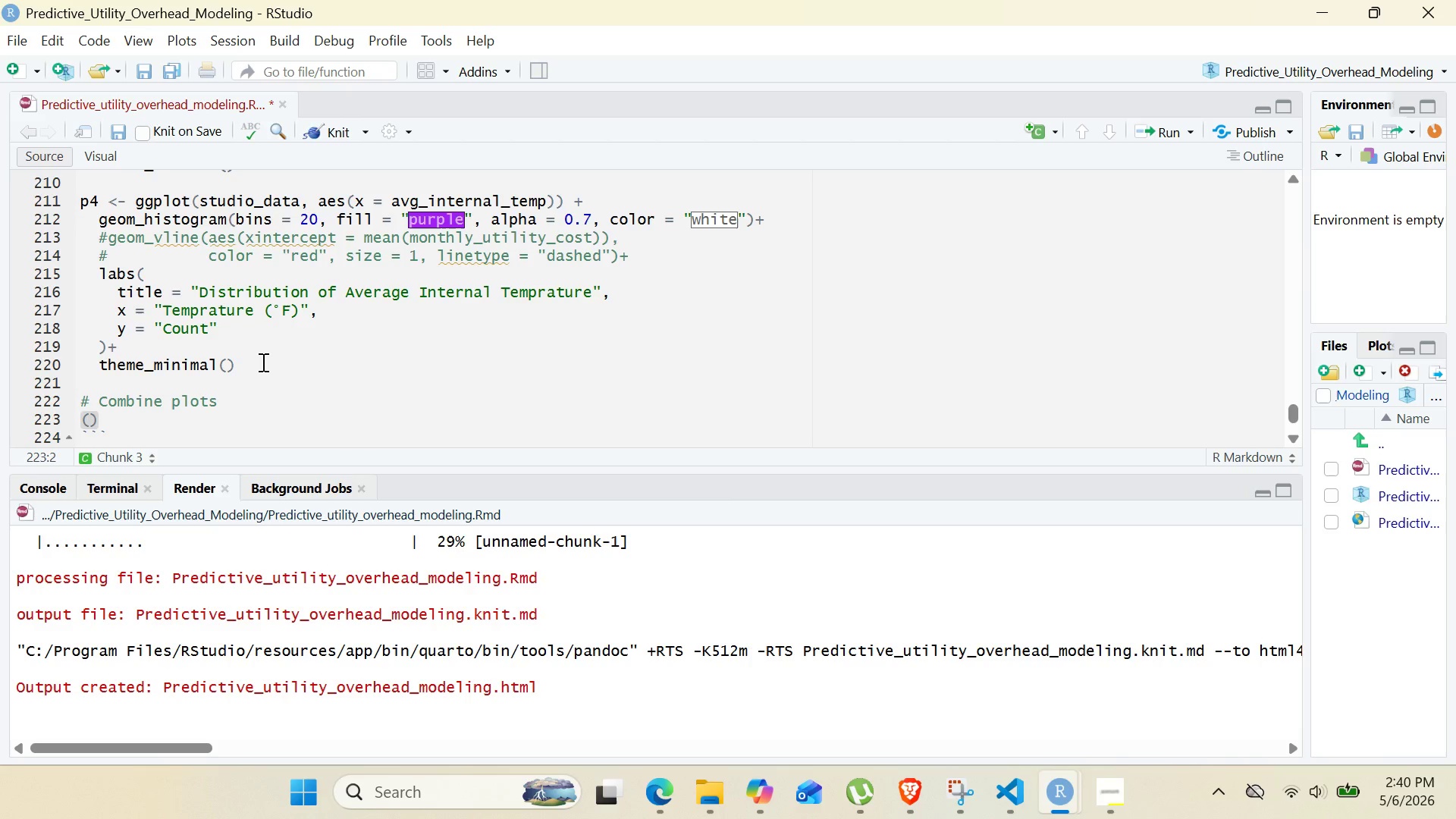 
type(p1 + p2)
 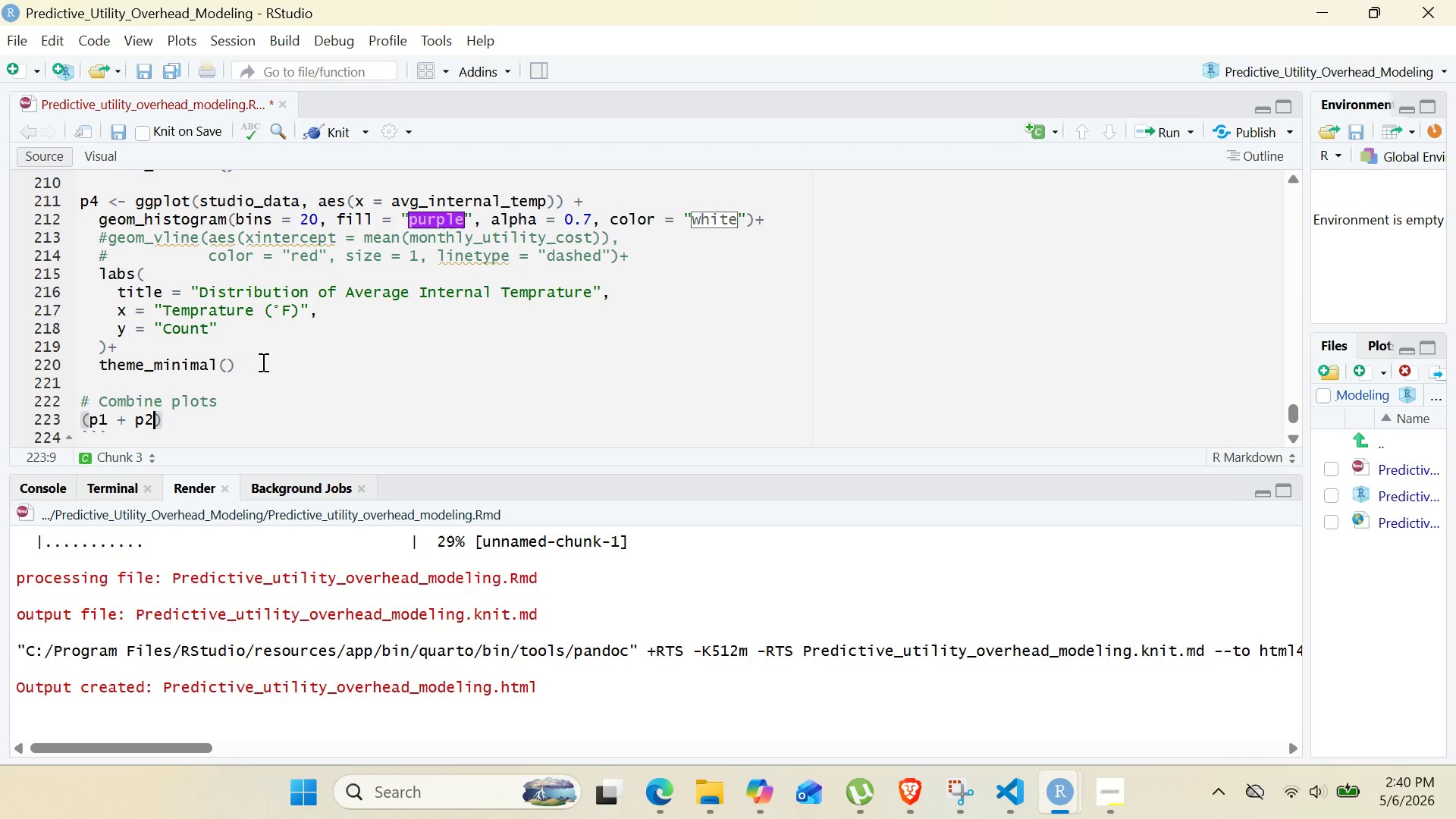 
key(ArrowRight)
 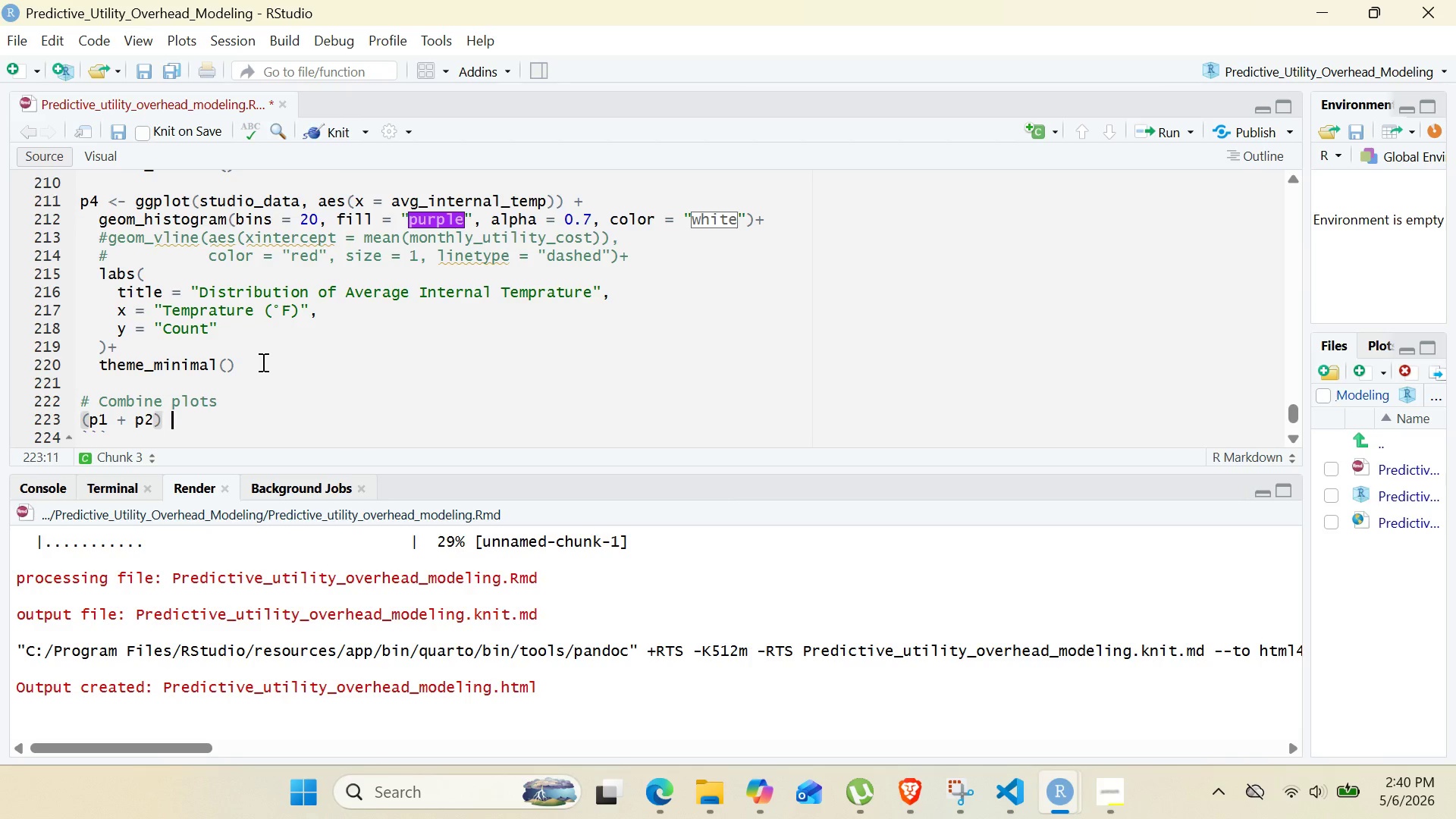 
type( / 9p3 + 4)
 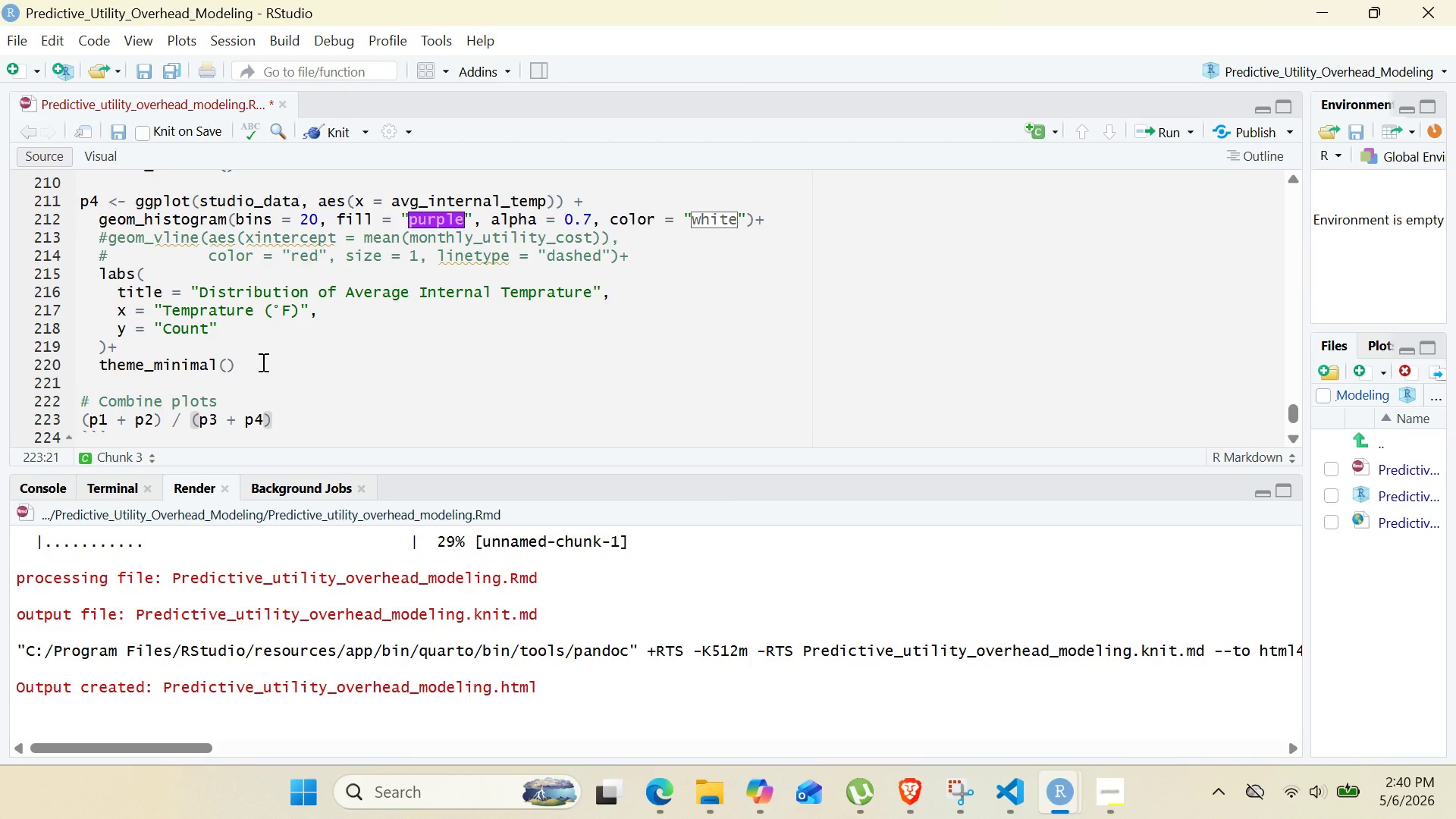 
 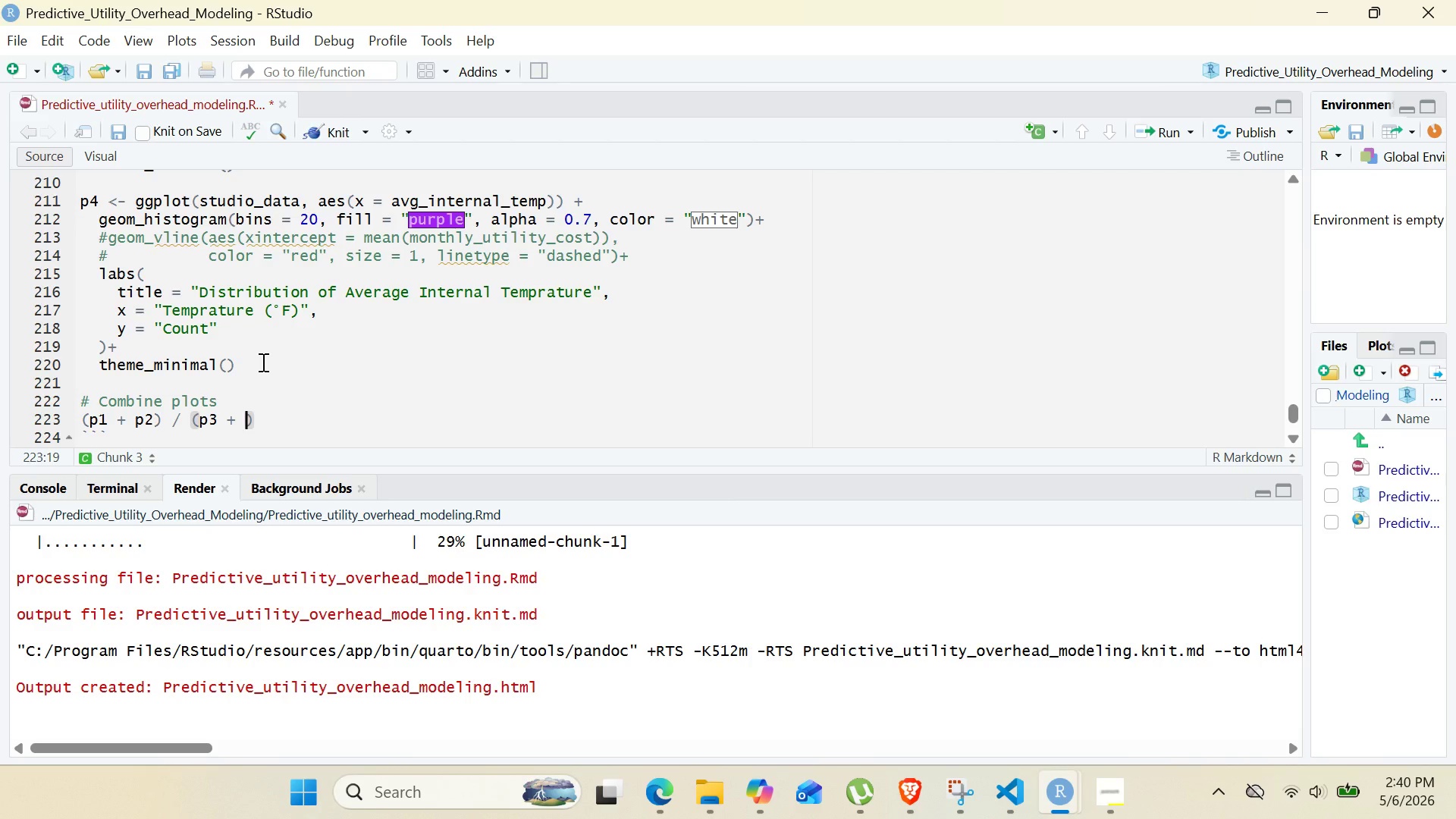 
hold_key(key=P, duration=0.33)
 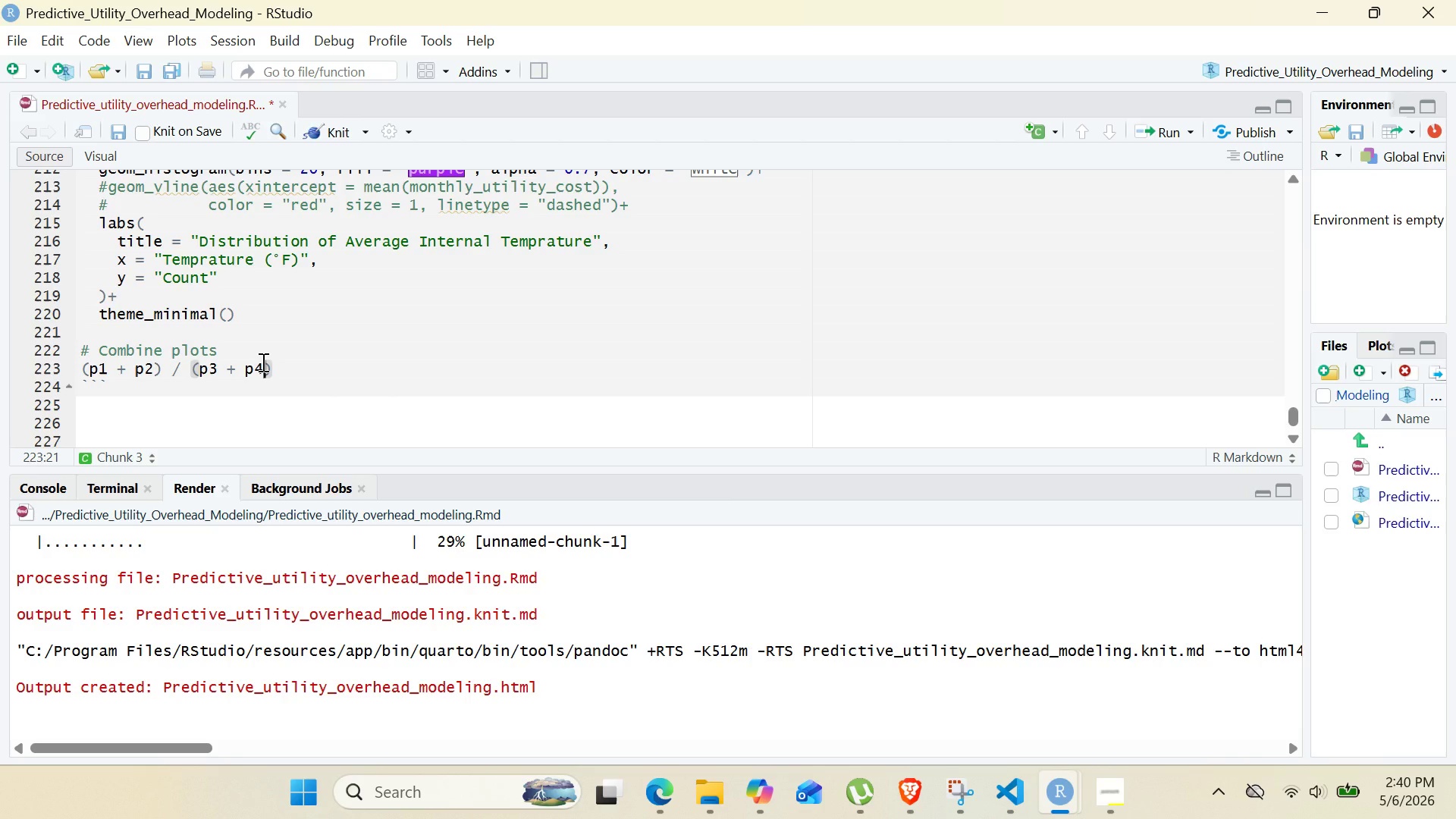 
wait(5.73)
 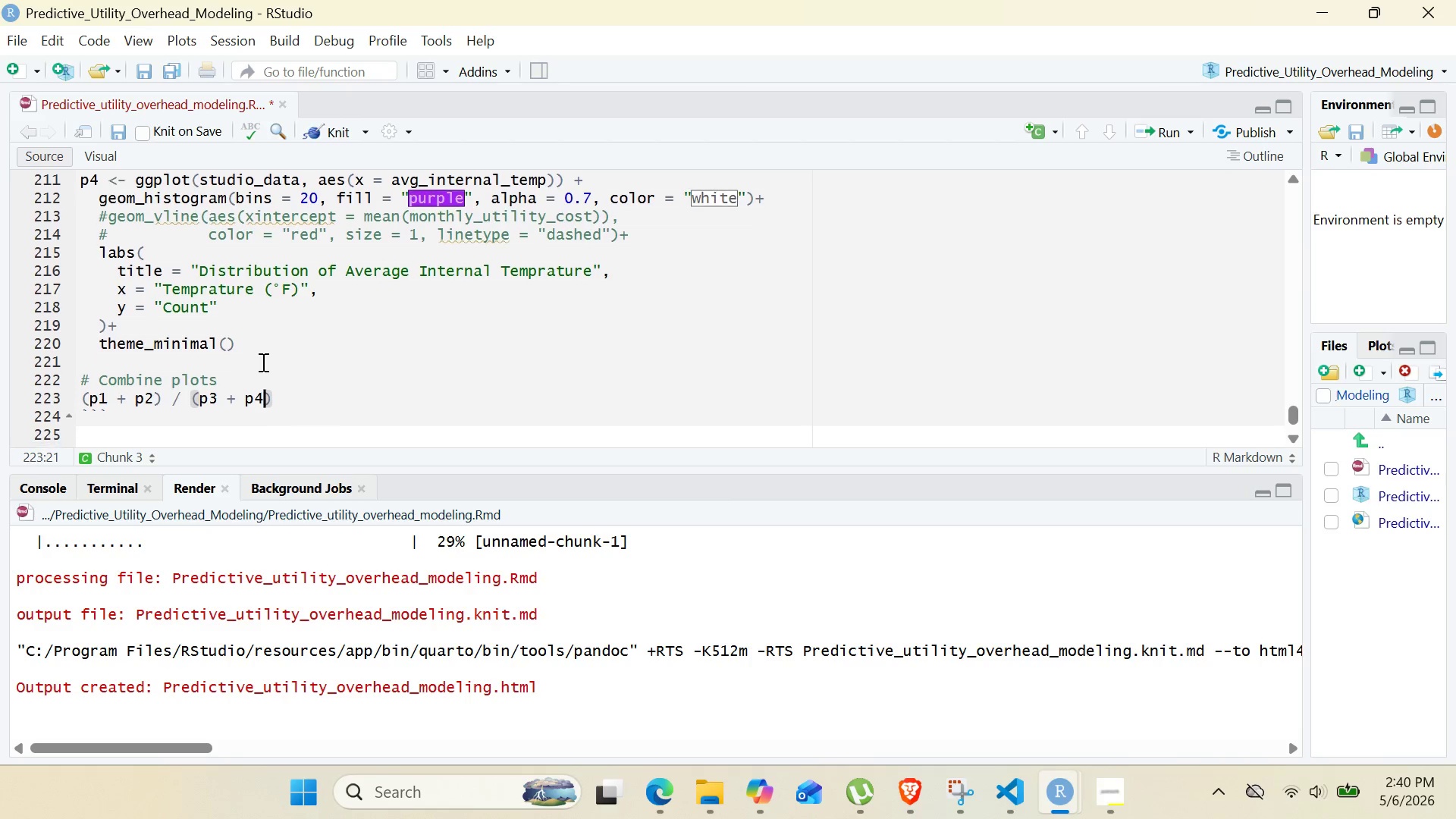 
left_click([284, 407])
 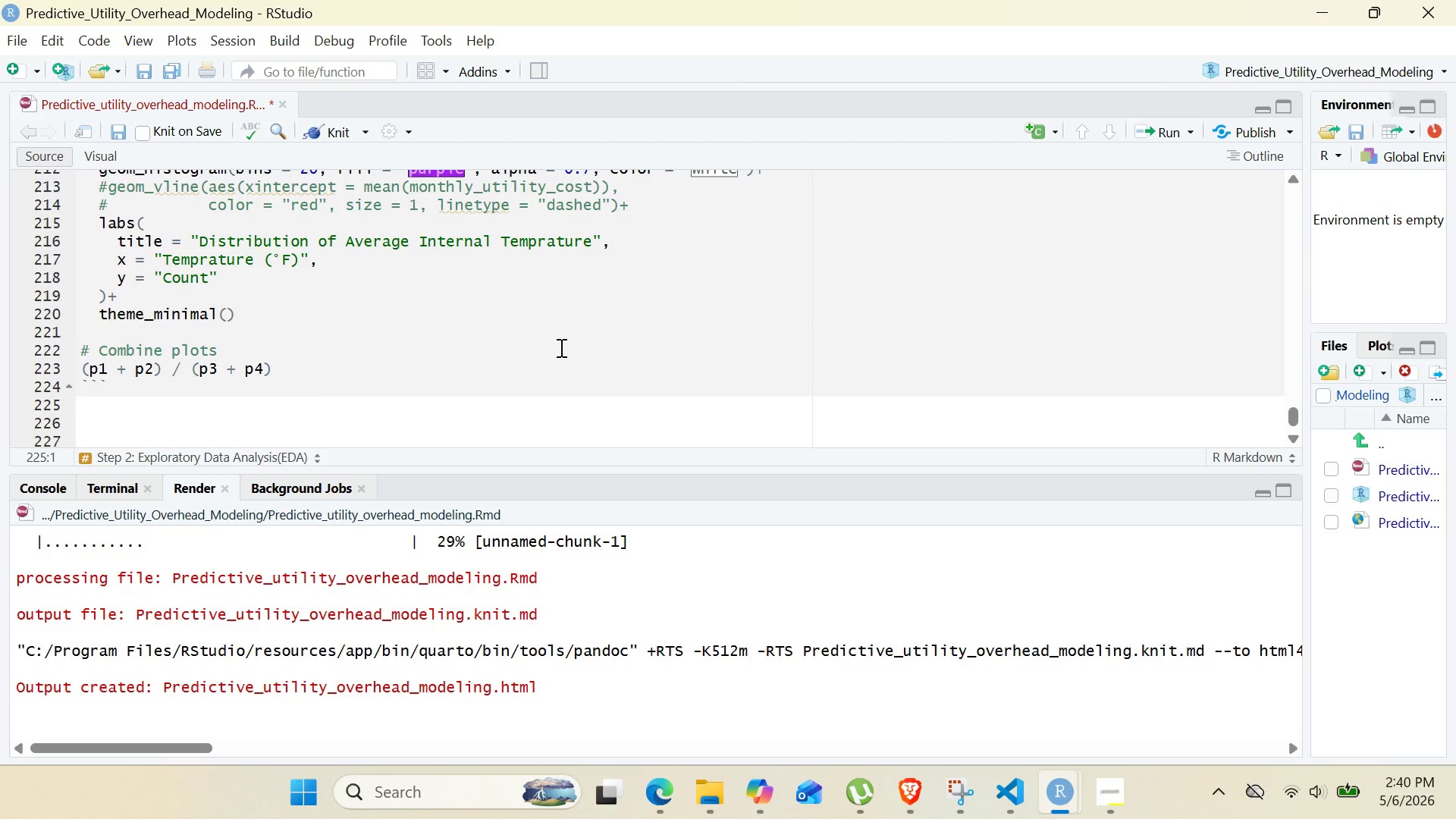 
key(Enter)
 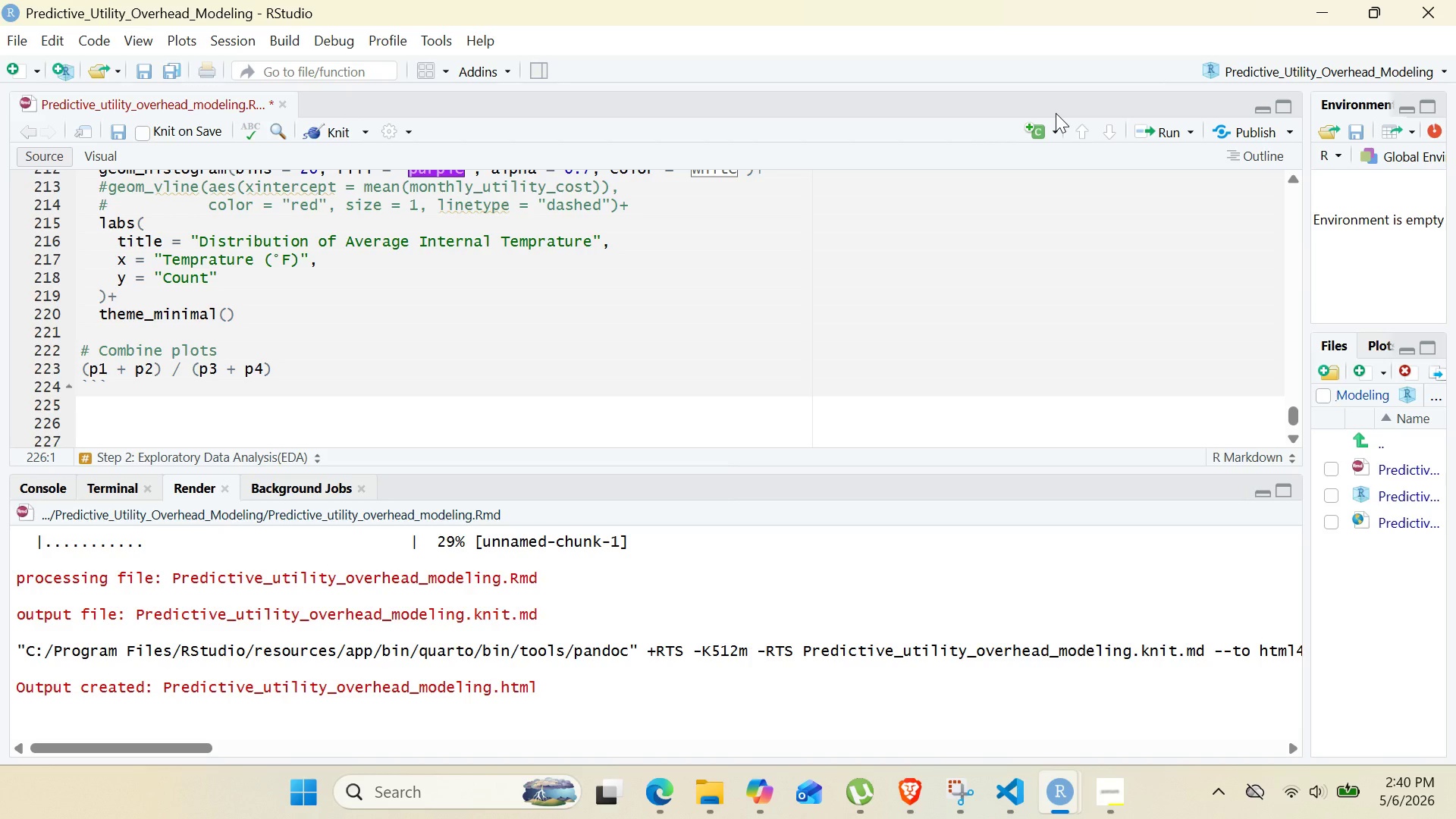 
left_click([1056, 129])
 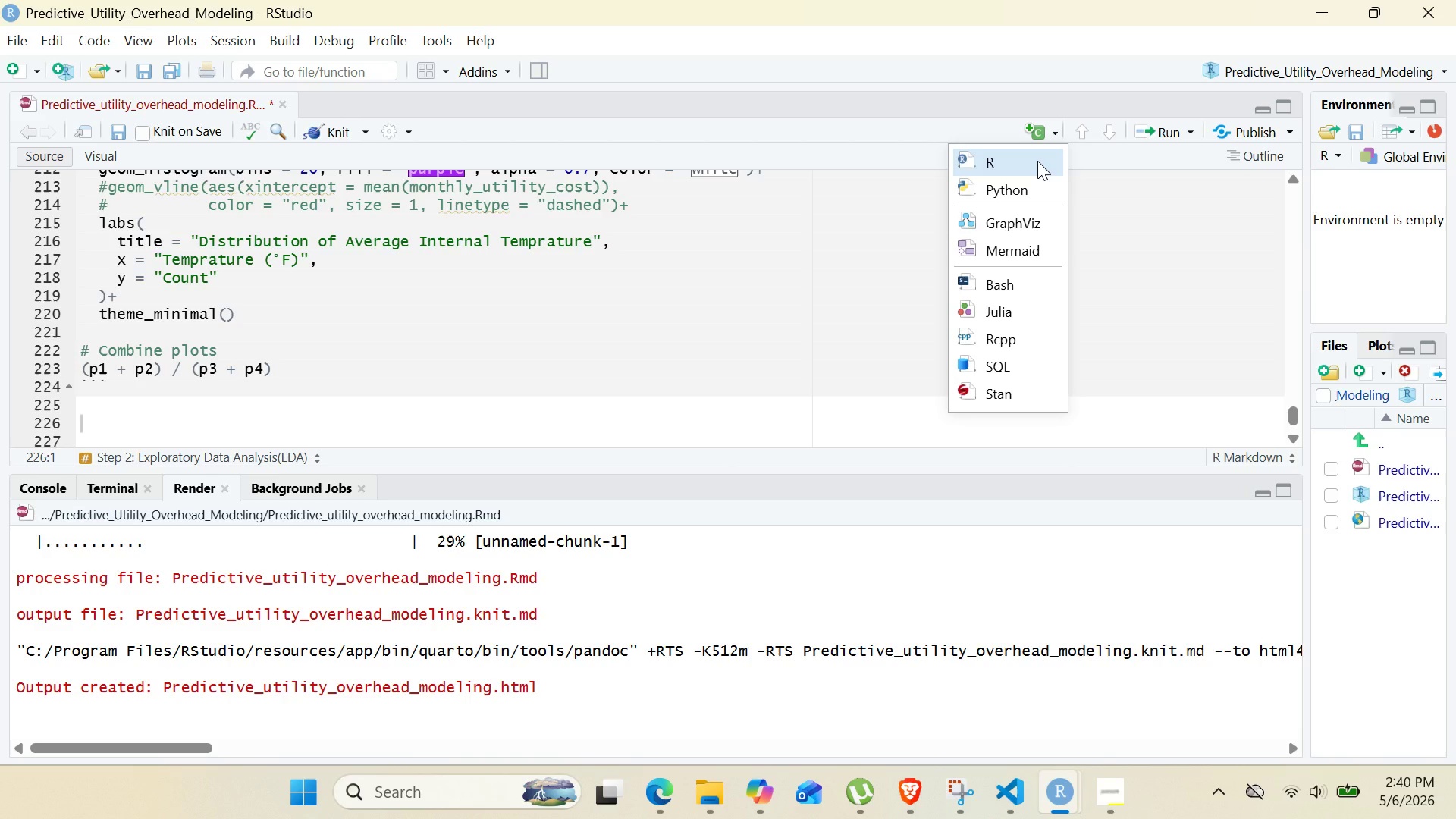 
left_click([1037, 161])
 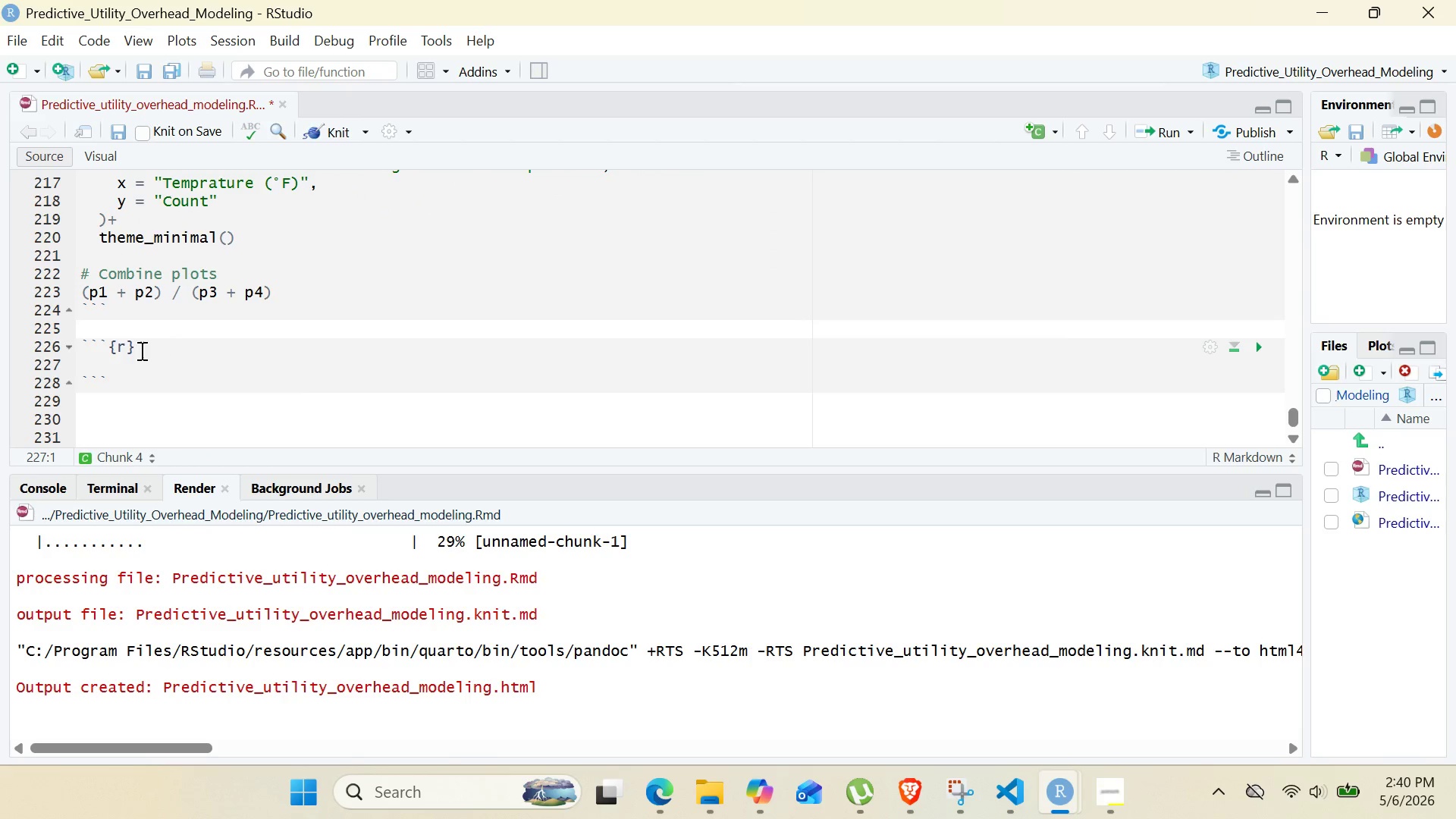 
left_click([124, 348])
 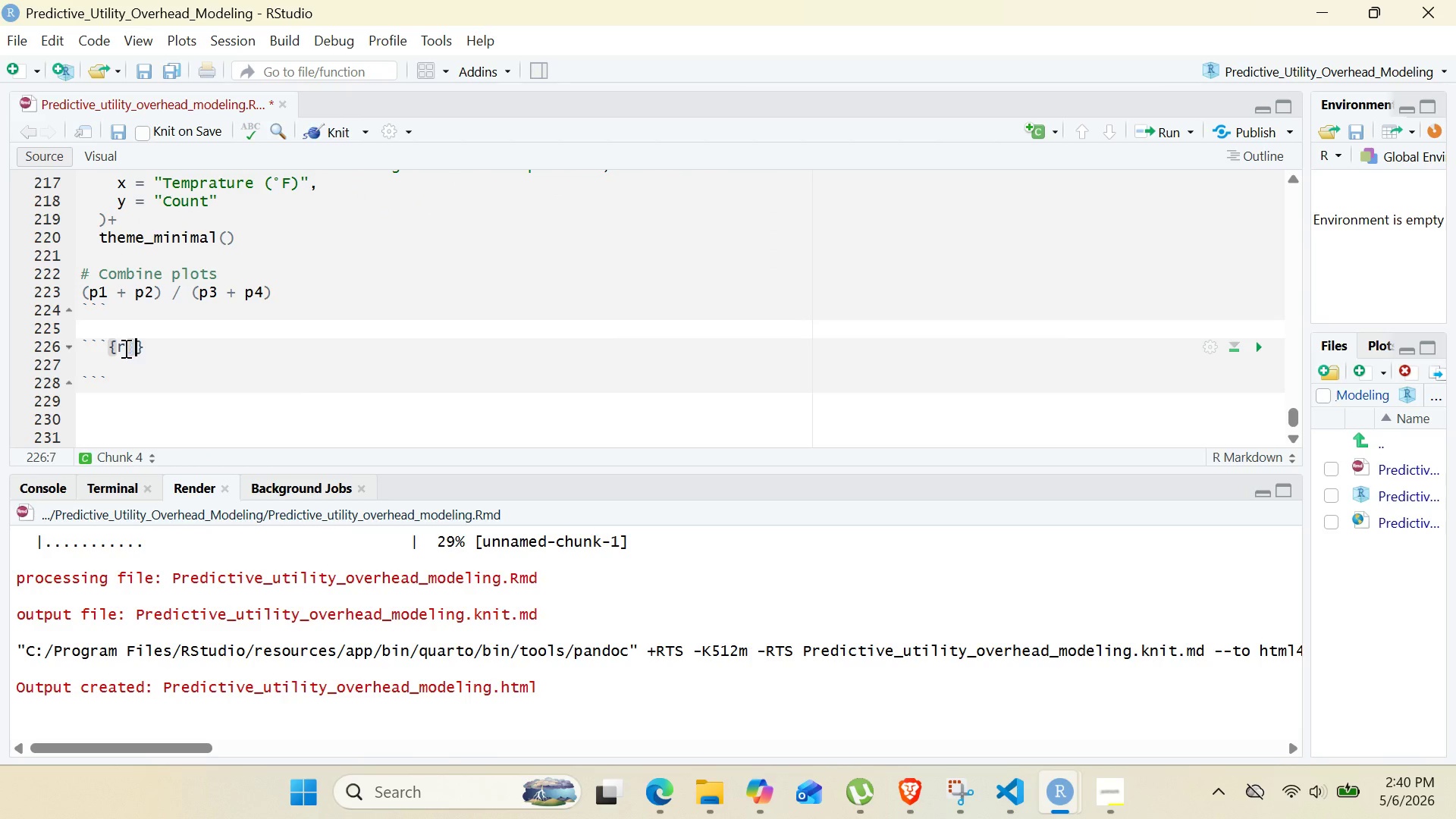 
type( step2-eda-correlations, fig.cap =  '")
 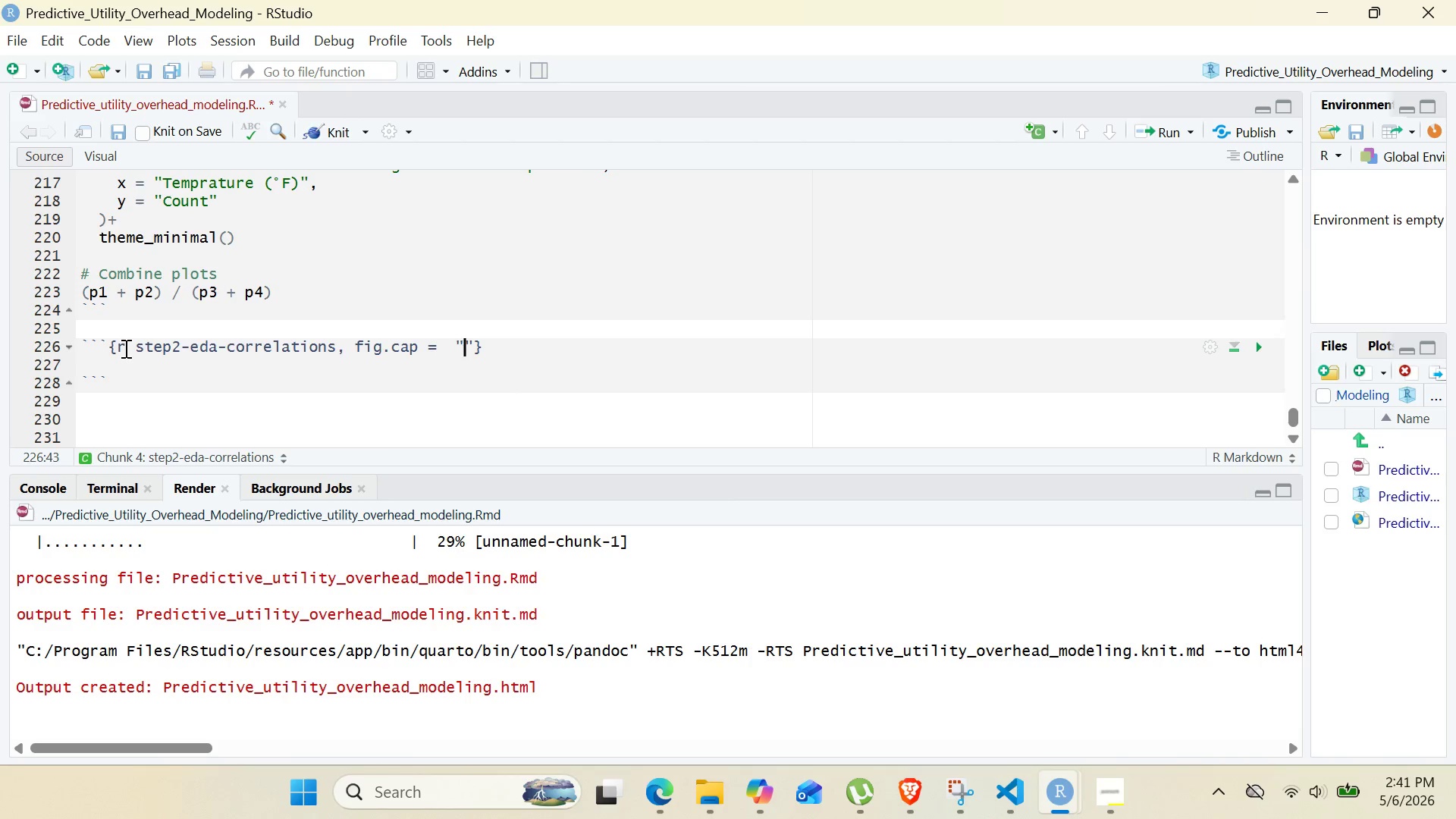 
 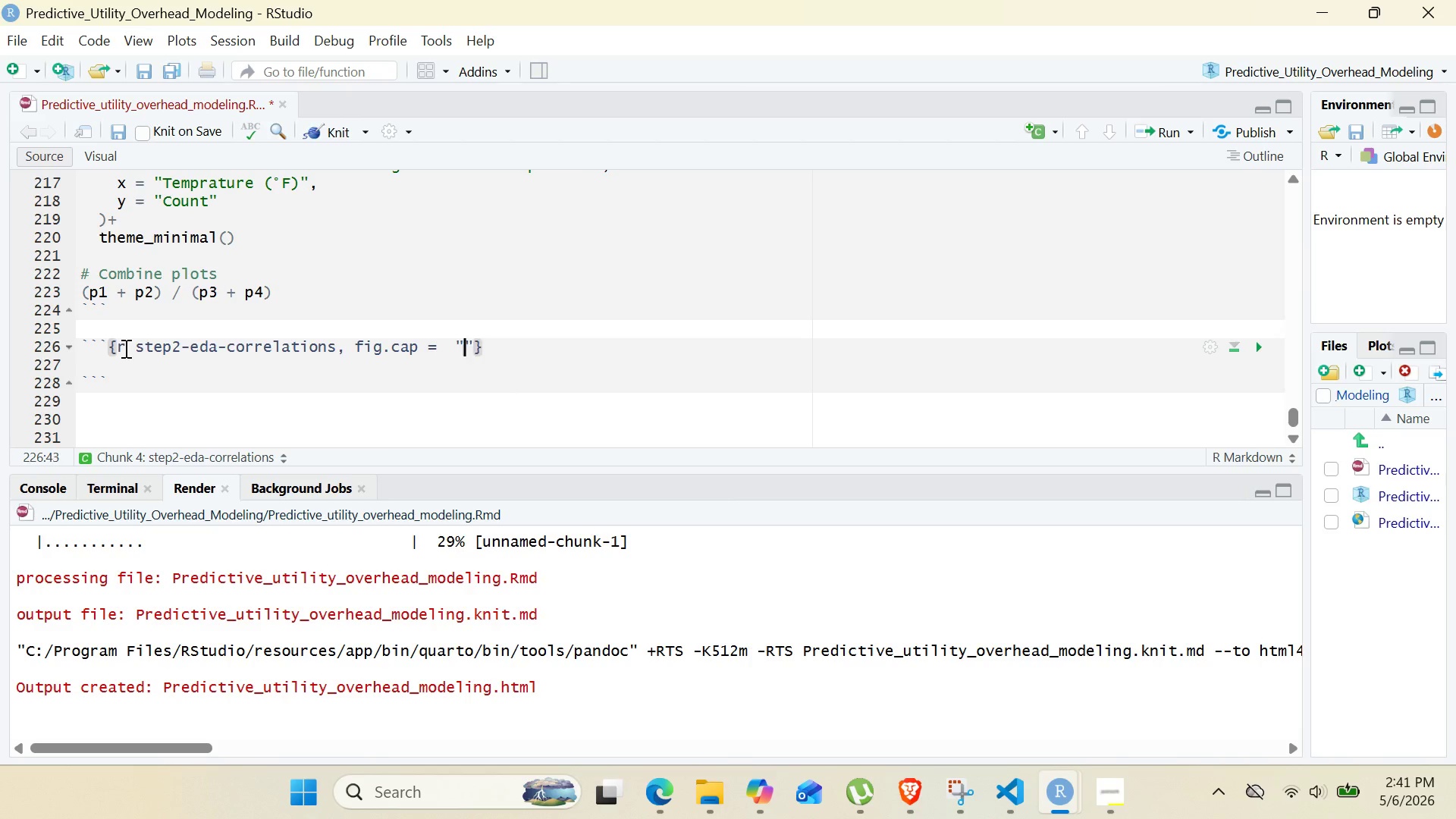 
key(ArrowLeft)
 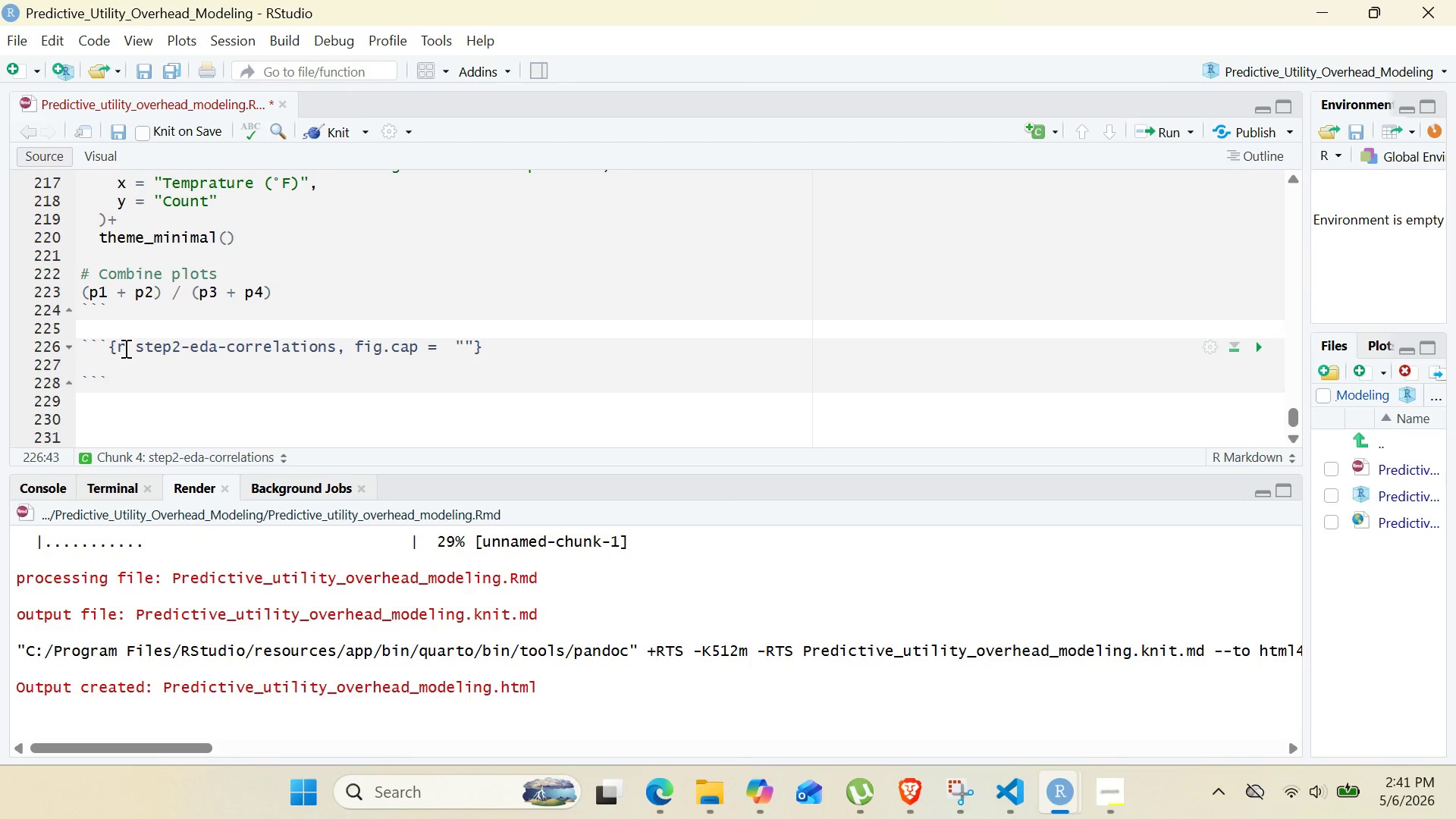 
type(Correlation Analysis)
 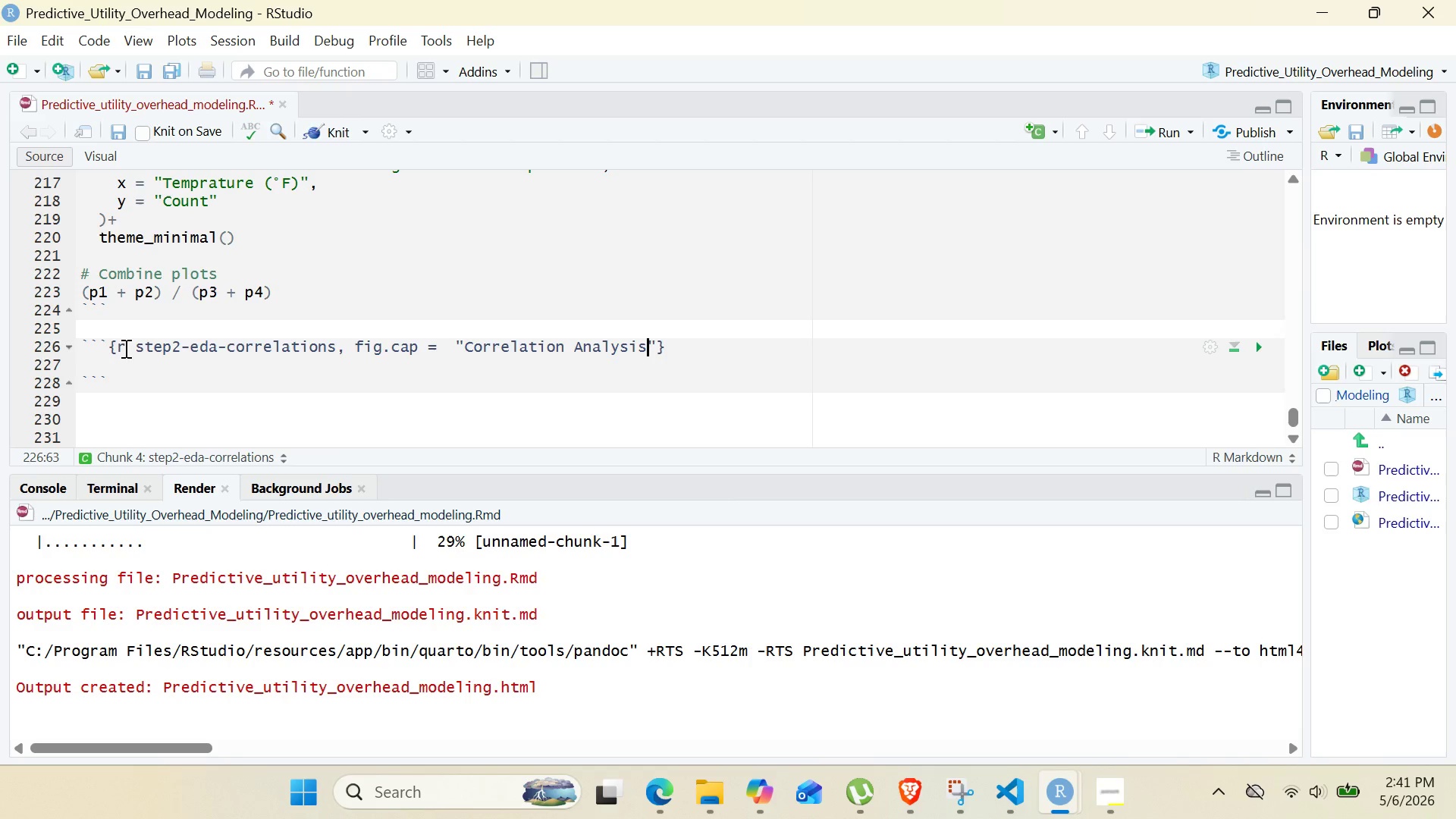 
left_click([133, 356])
 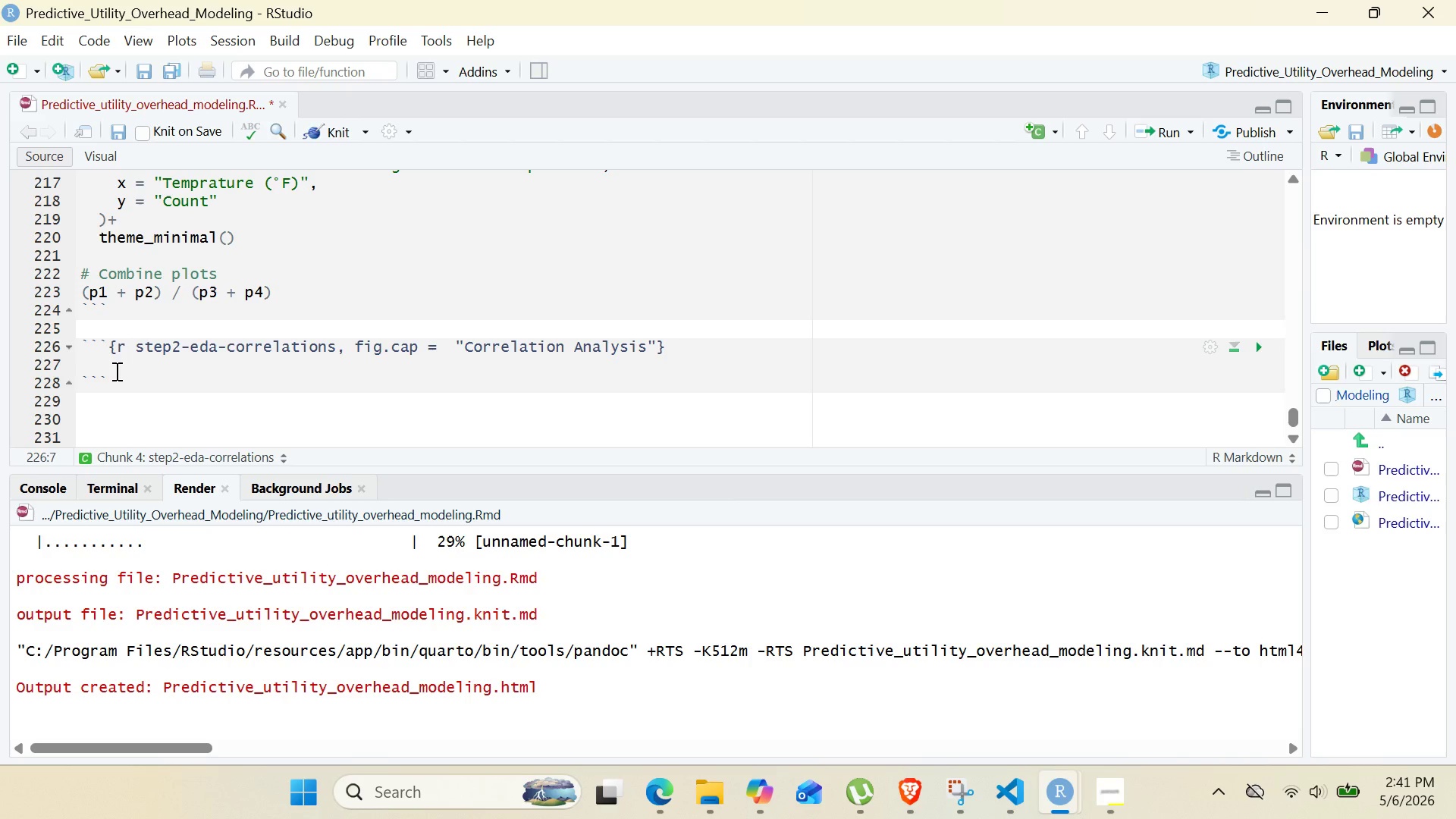 
left_click([115, 371])
 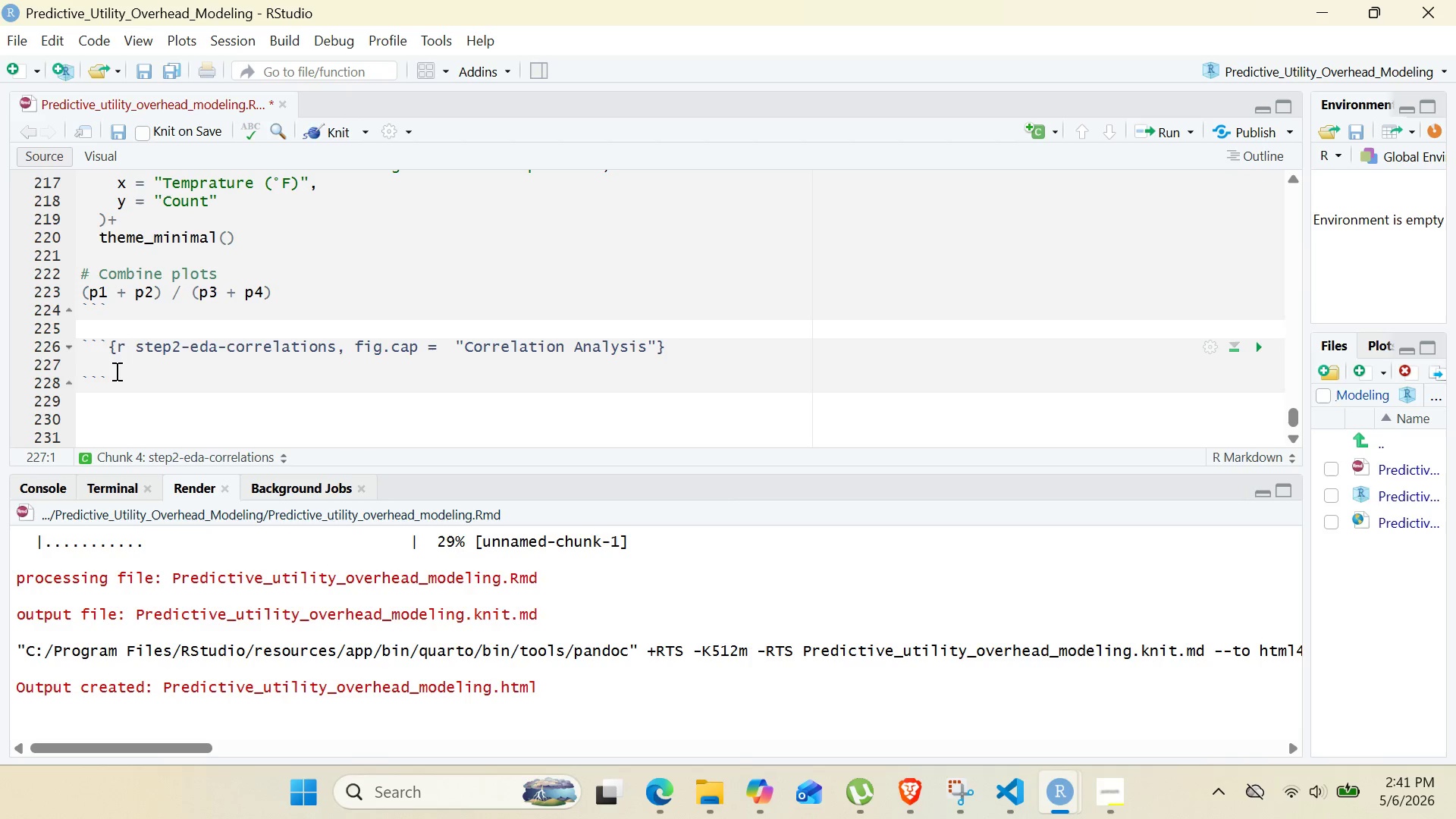 
type(numeric_vars <- studio_data %>%)
 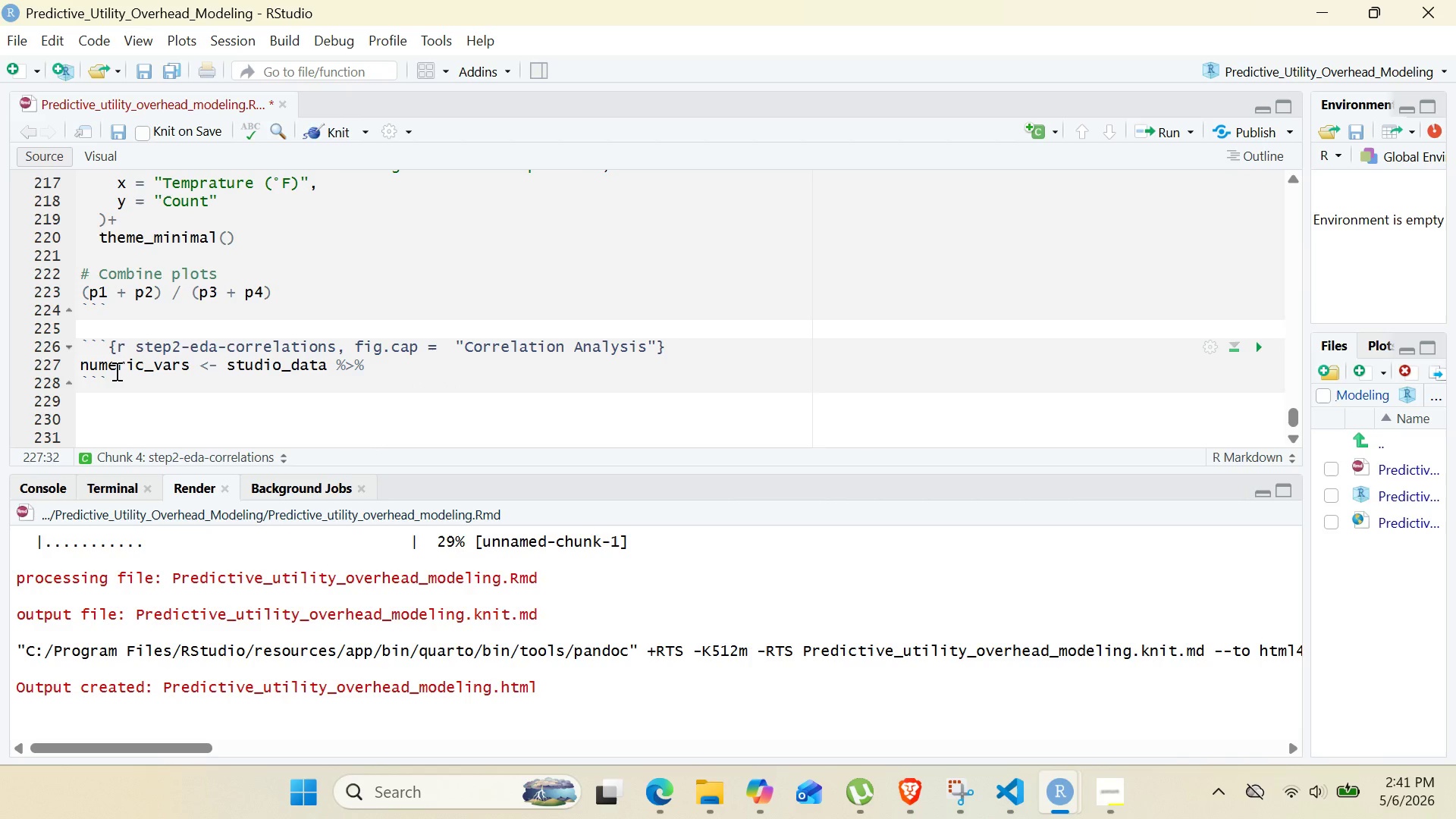 
key(Enter)
 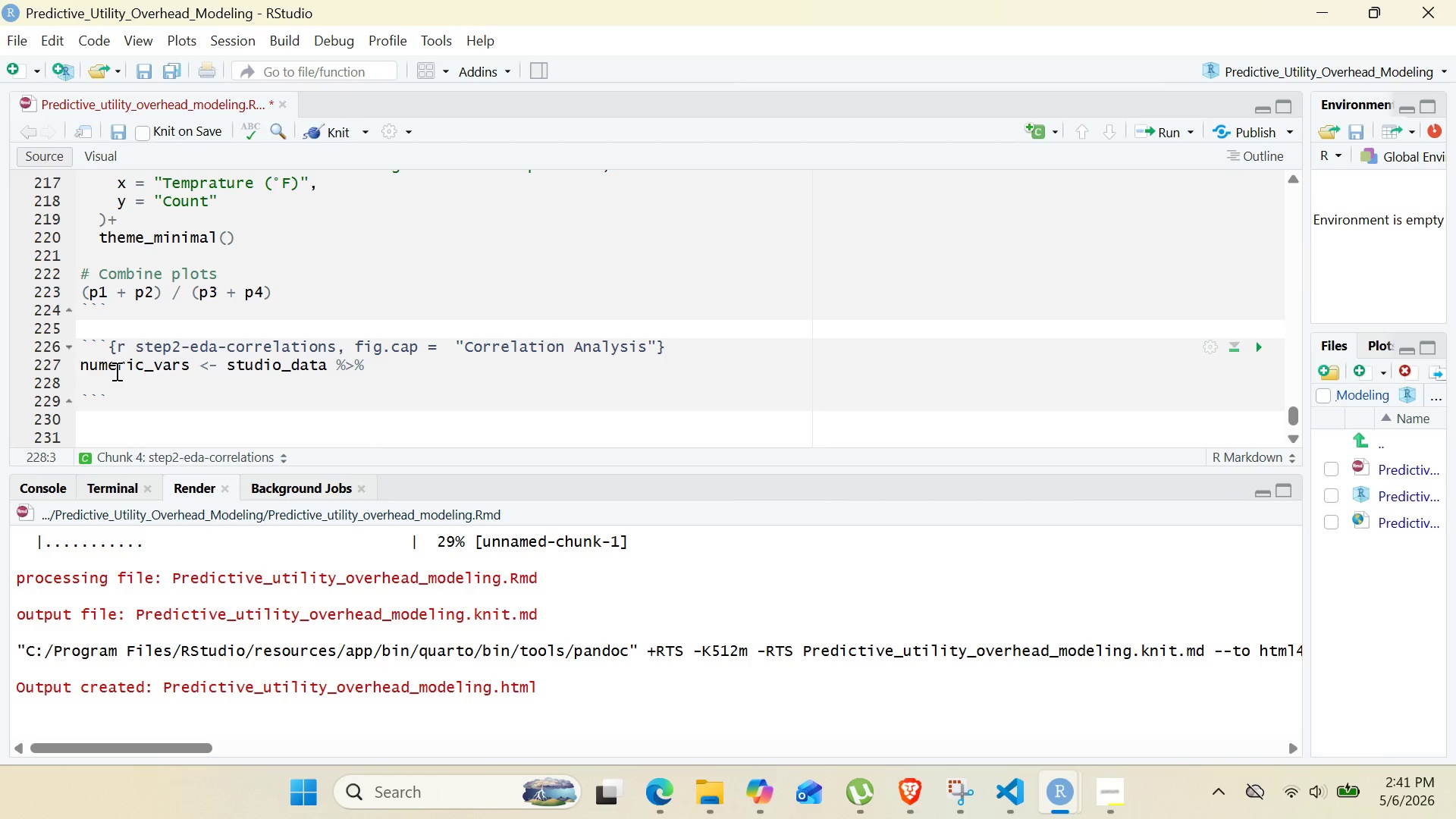 
type(select)
 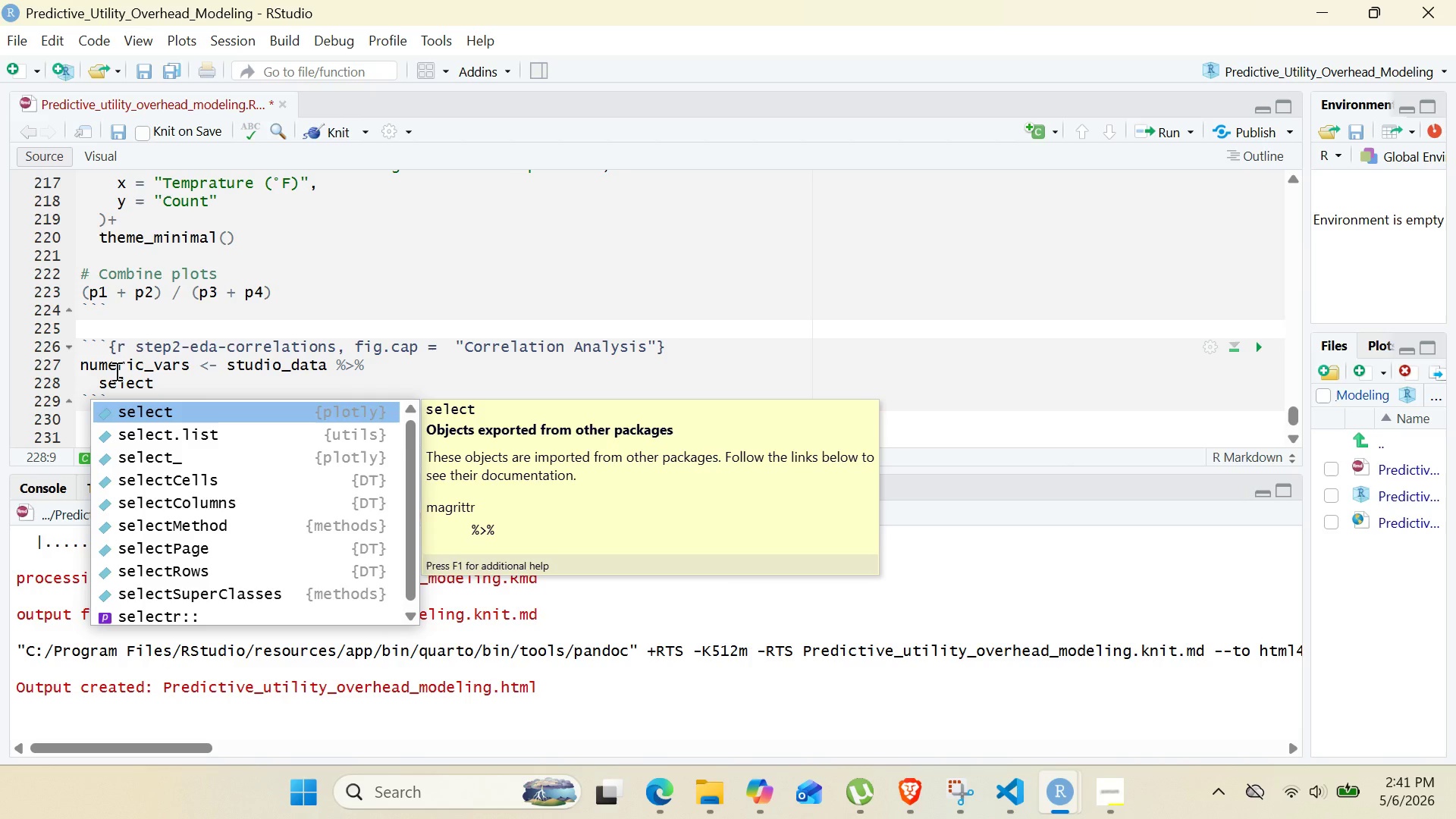 
key(Enter)
 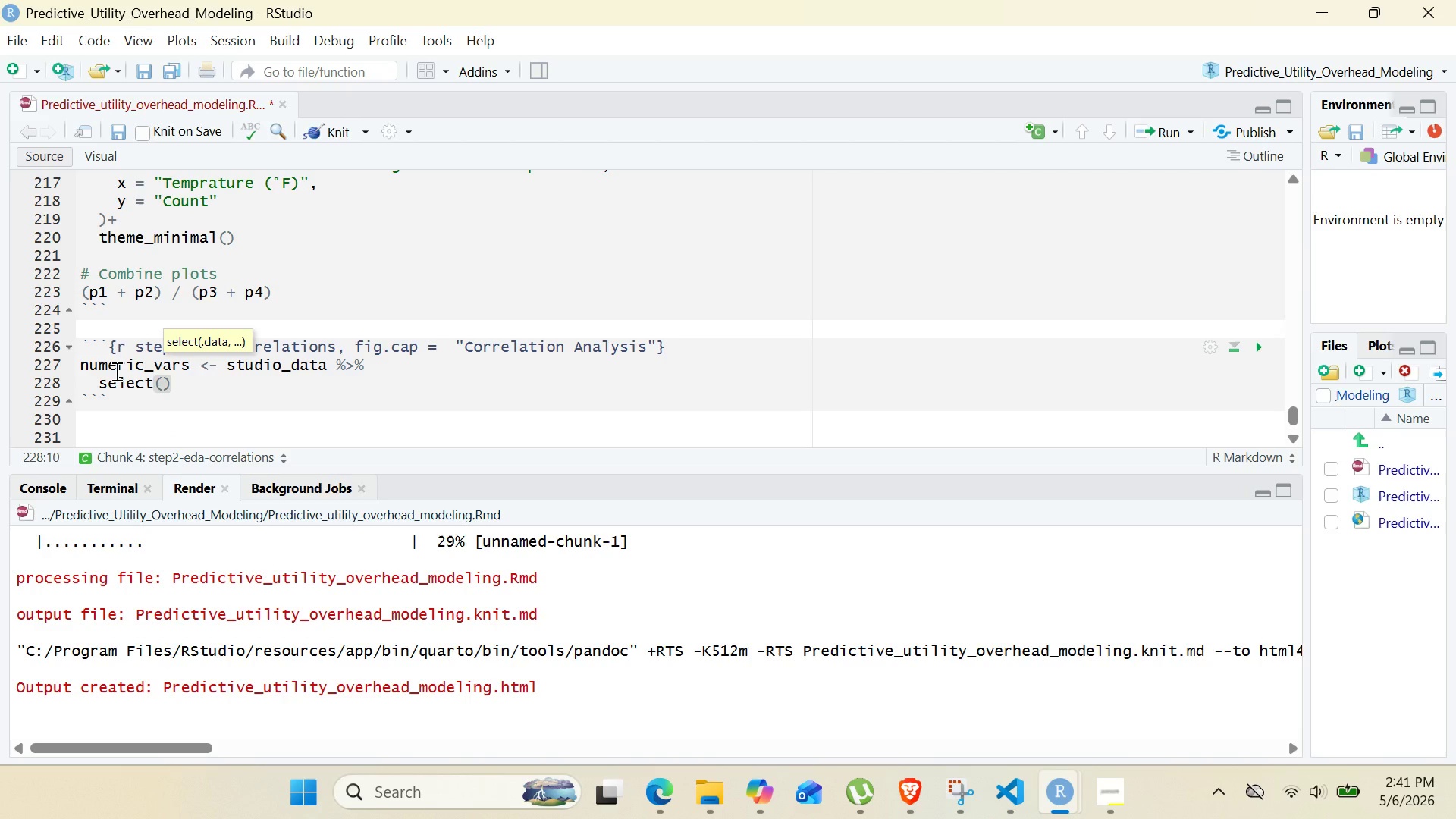 
type(square_footage, ceiling_height, peak_occupancy, num_classes )
key(Backspace)
type(-per_day,)
 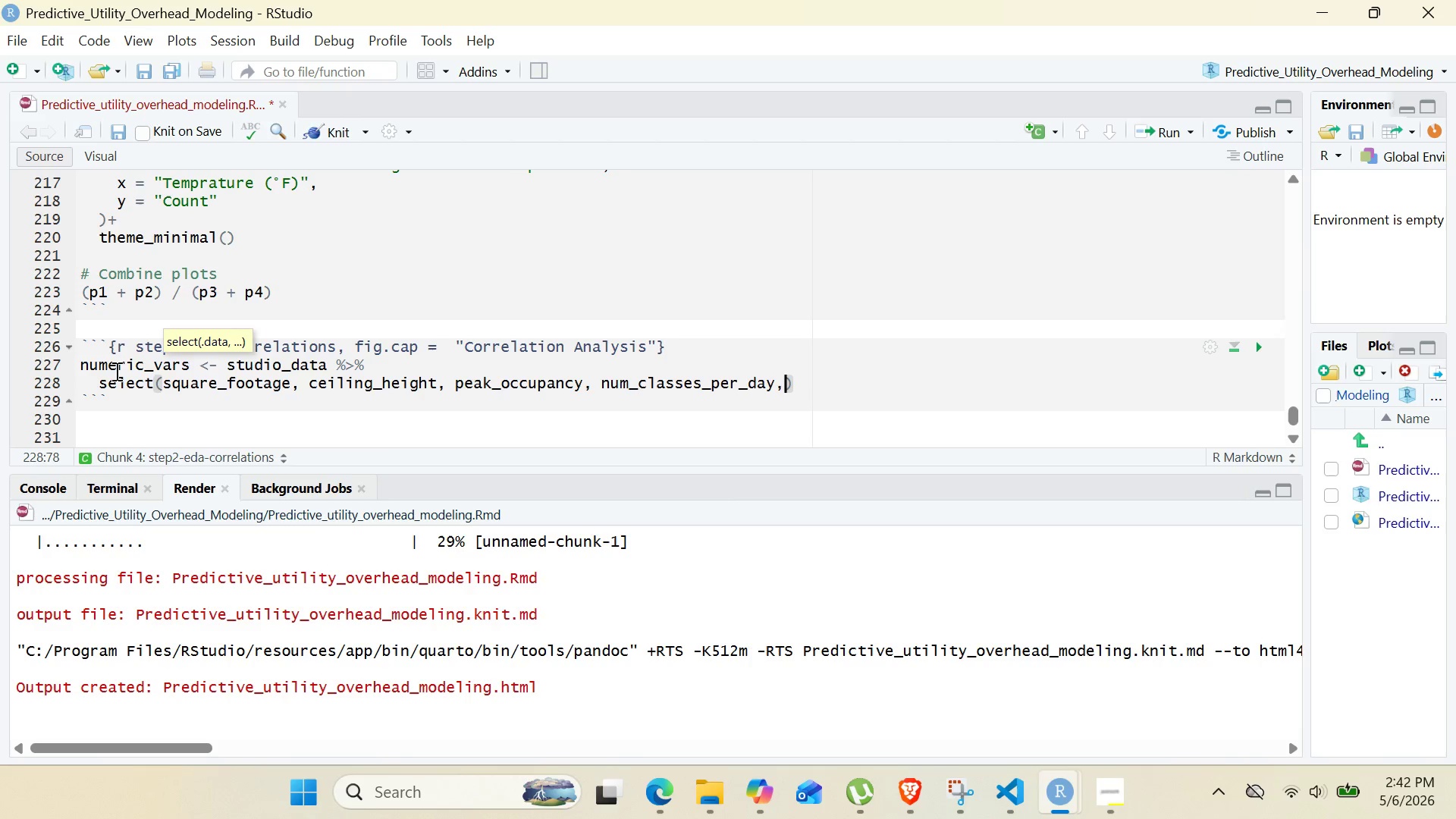 
key(Enter)
 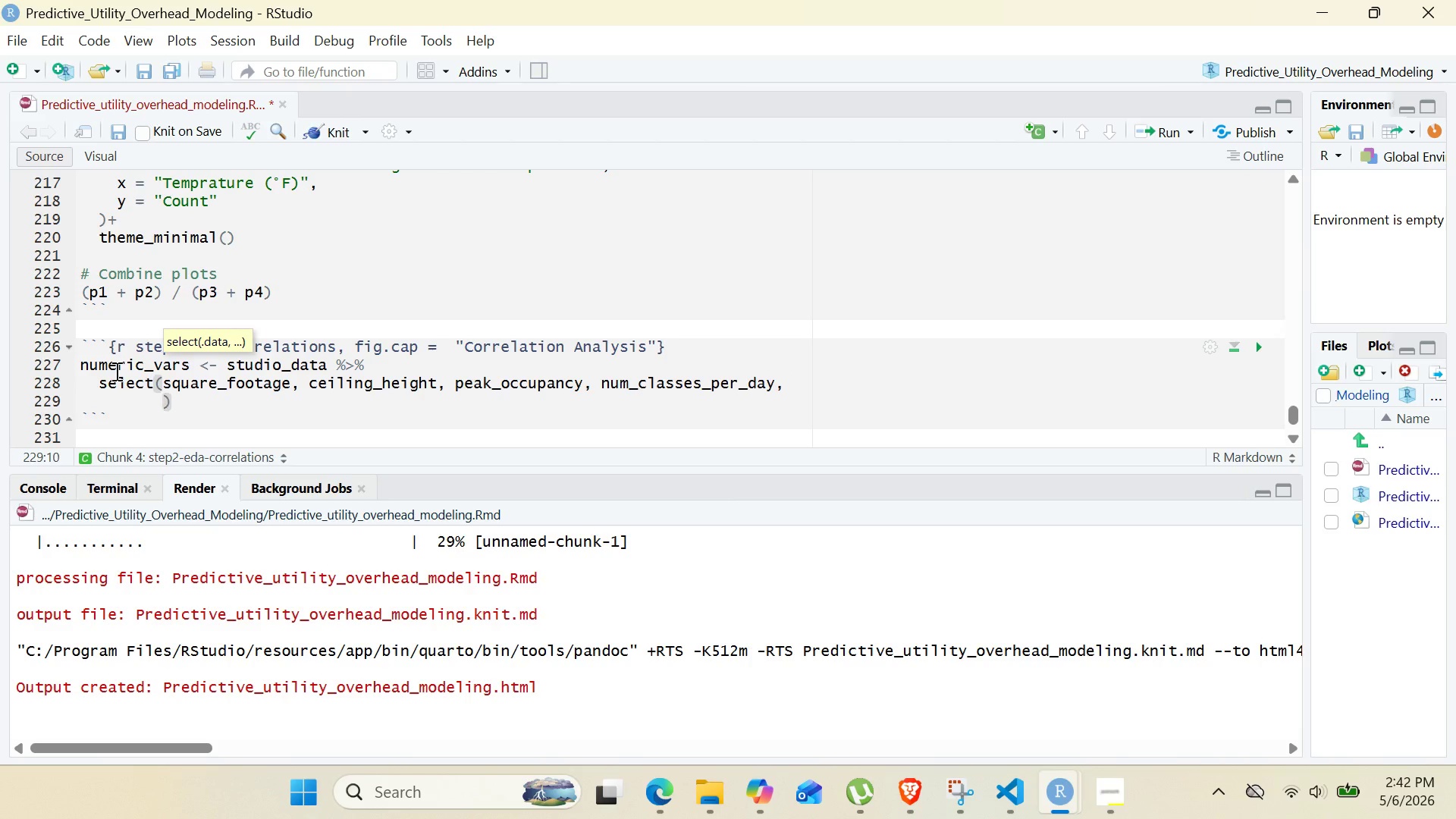 
type(avg_internal_TEMP< hvac_HOURS_perday, )
 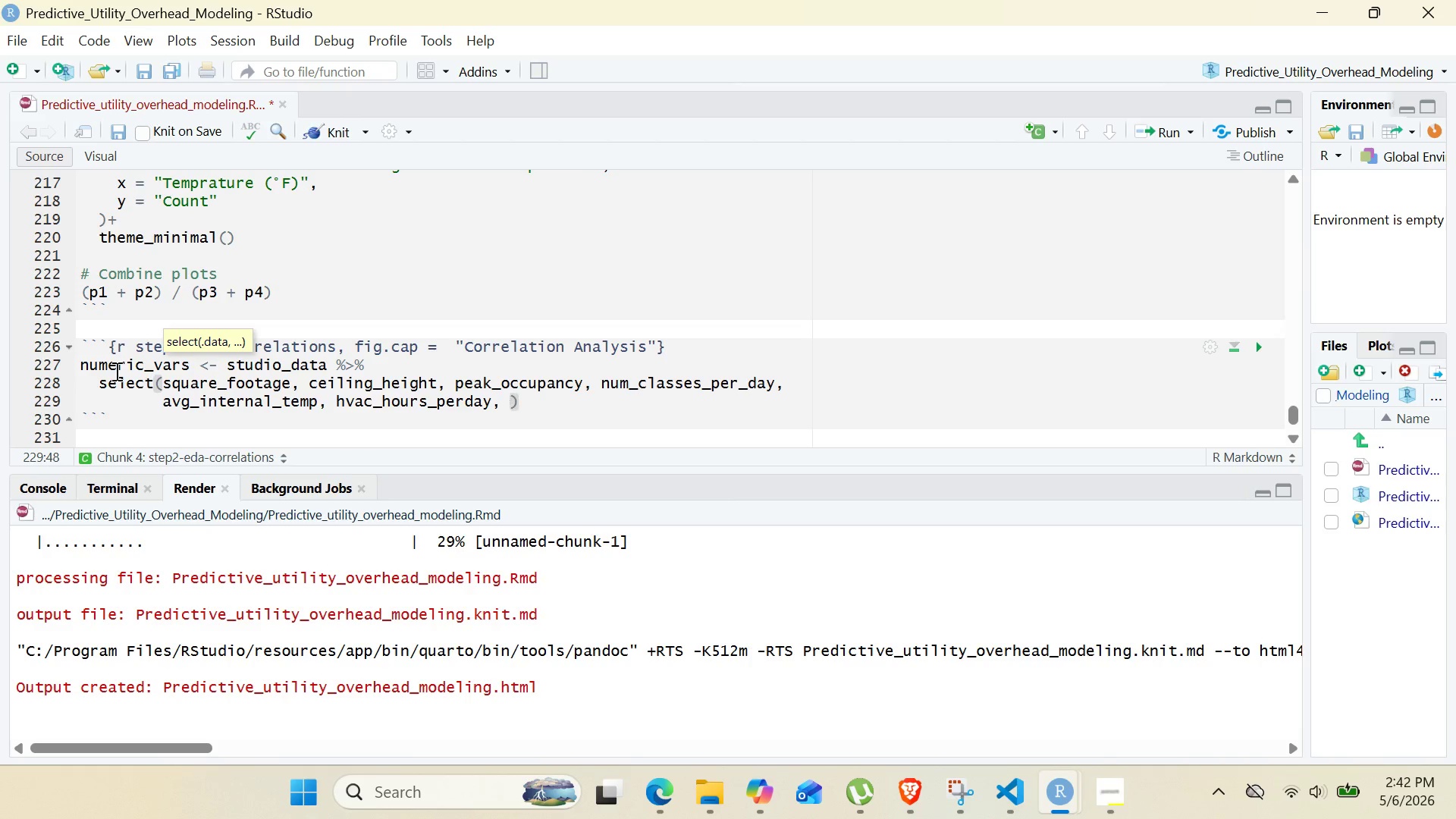 
key(ArrowLeft)
 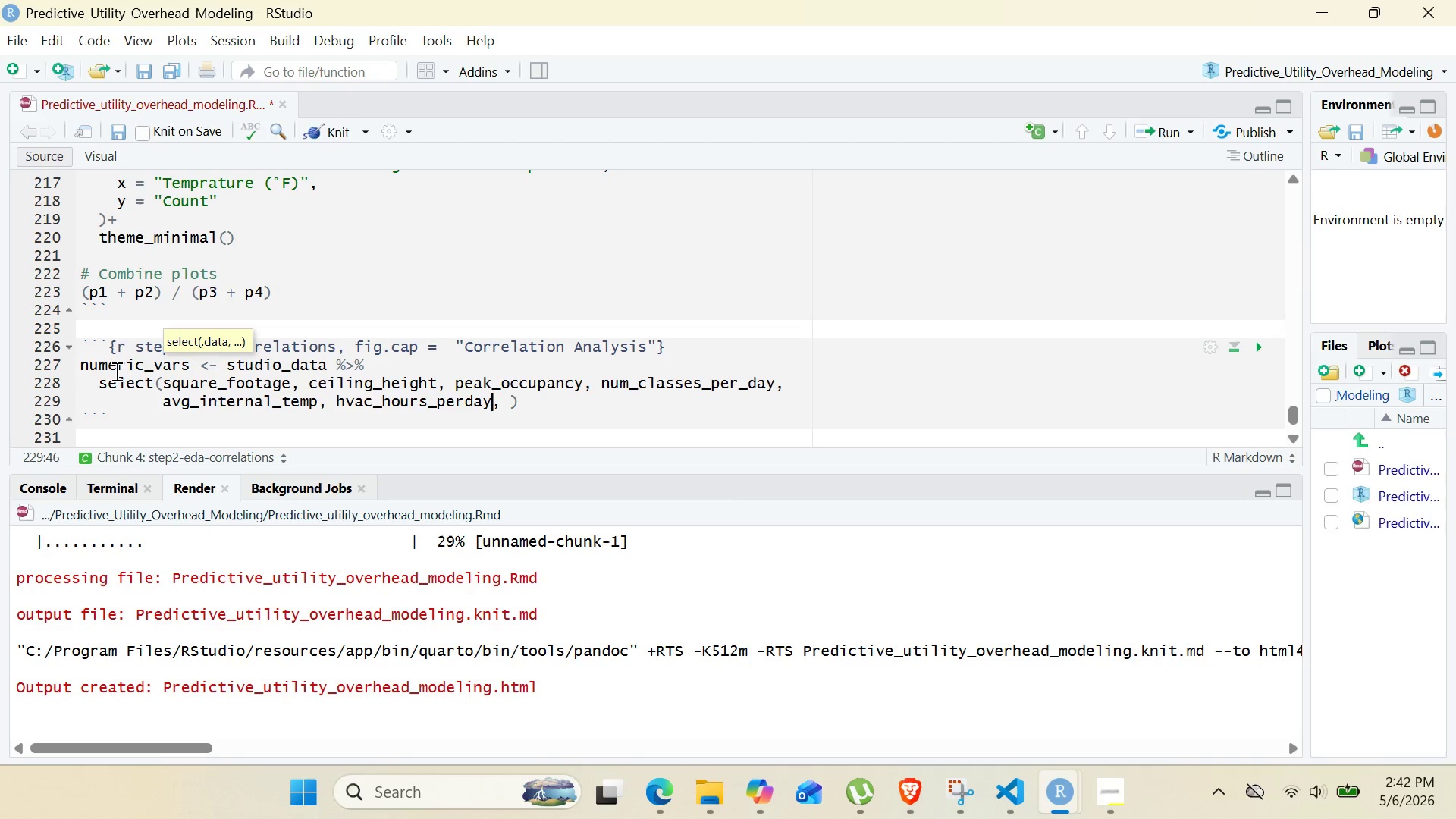 
key(ArrowLeft)
 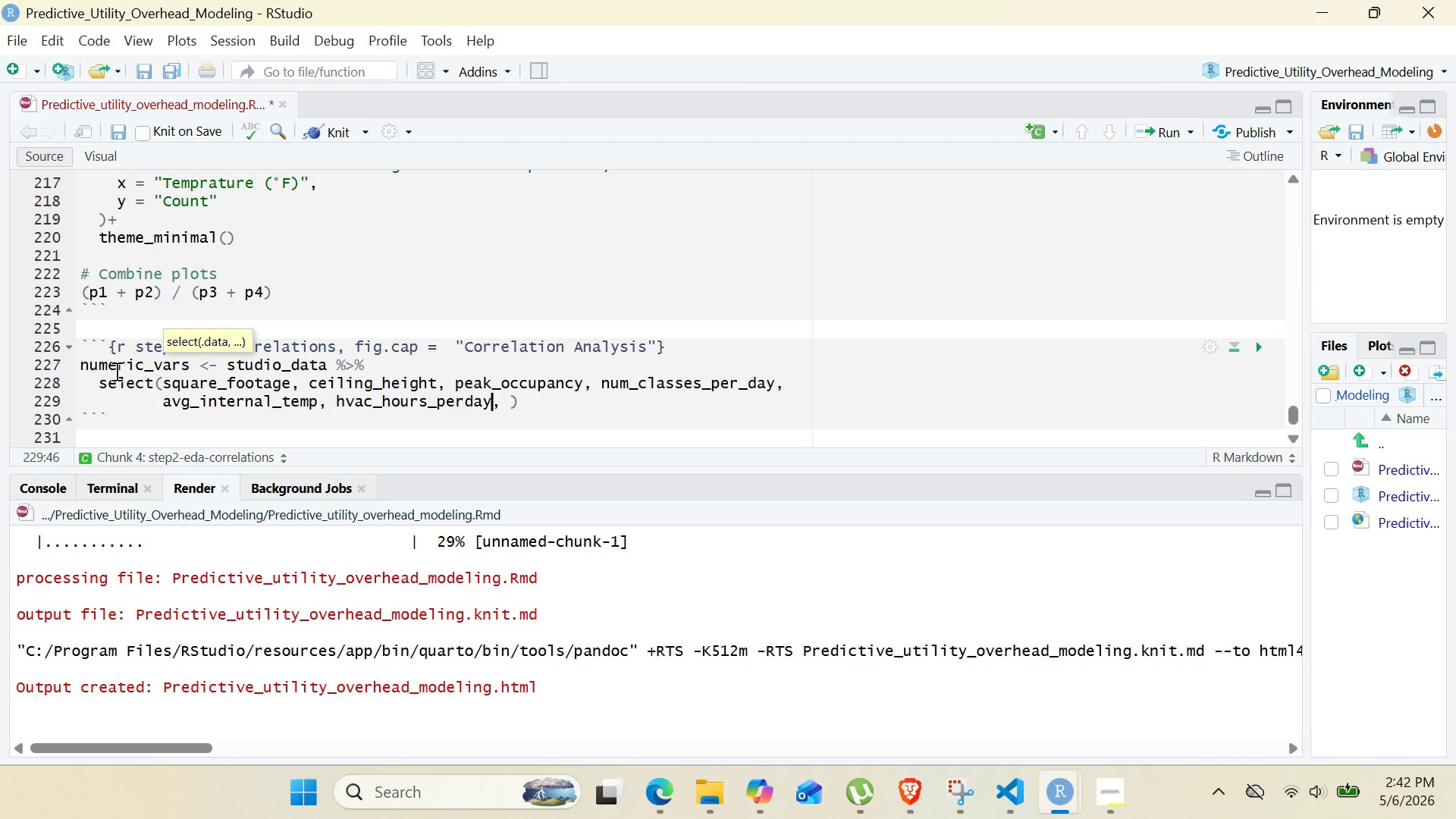 
key(ArrowLeft)
 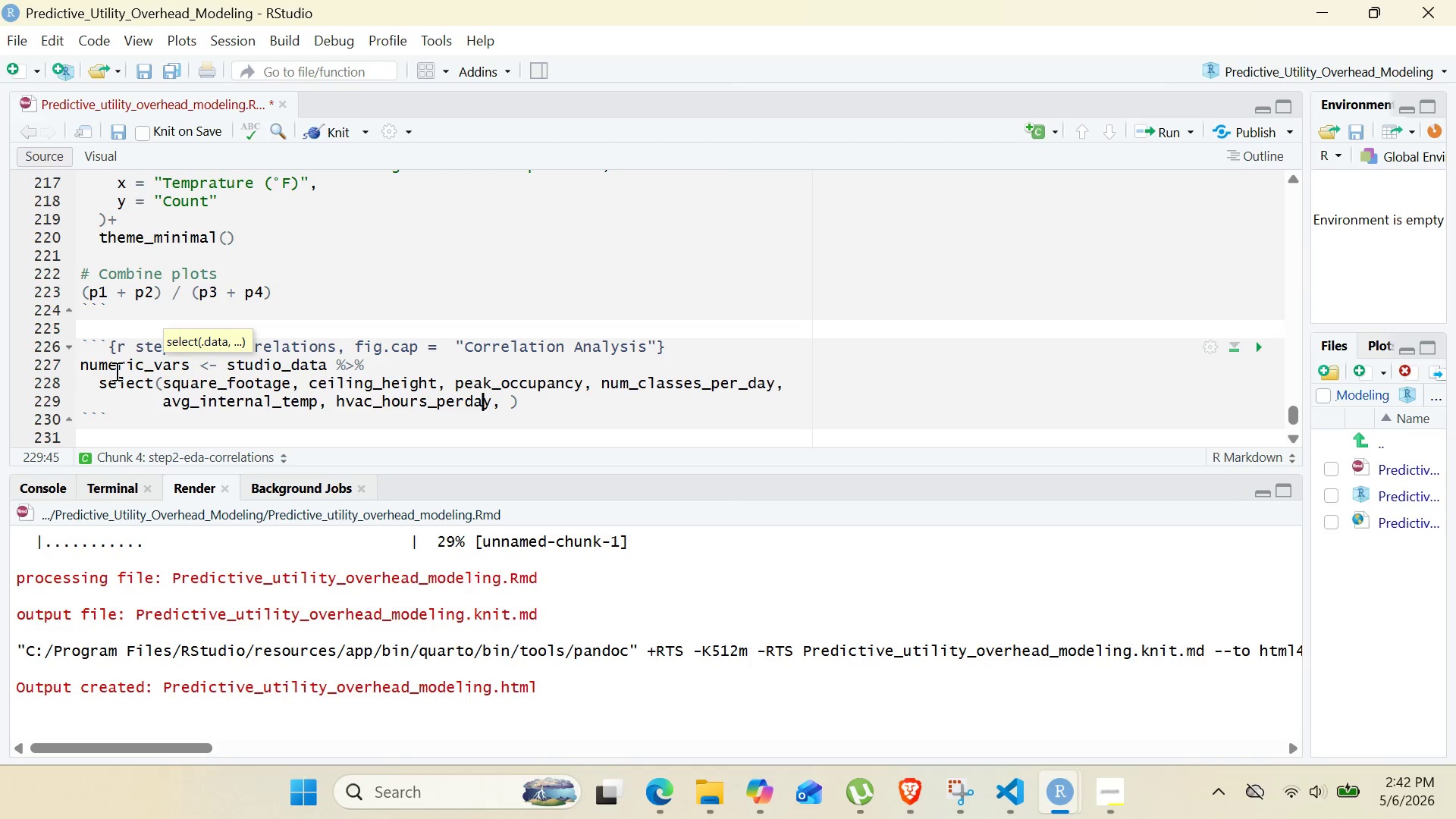 
key(ArrowLeft)
 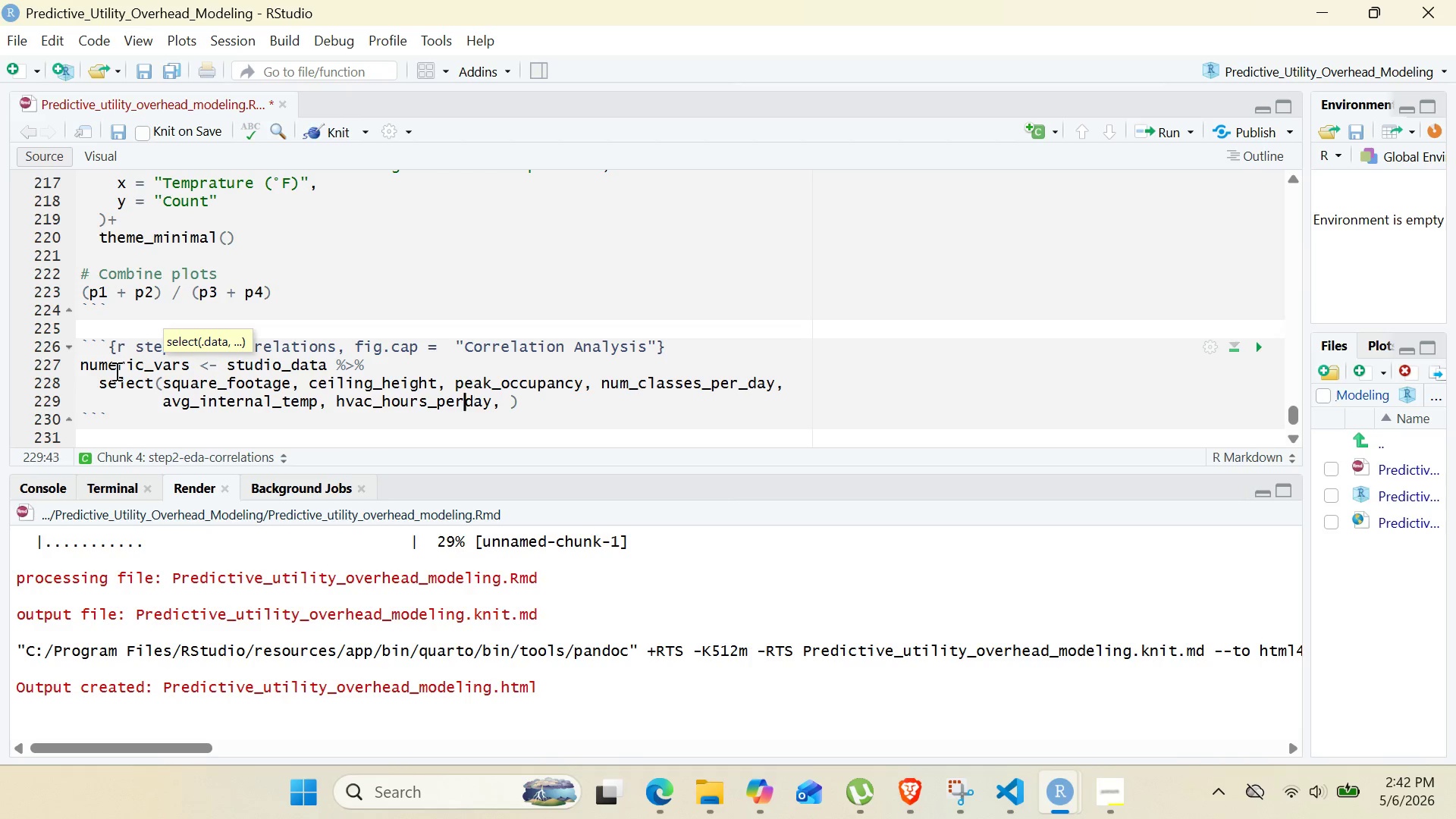 
key(ArrowLeft)
 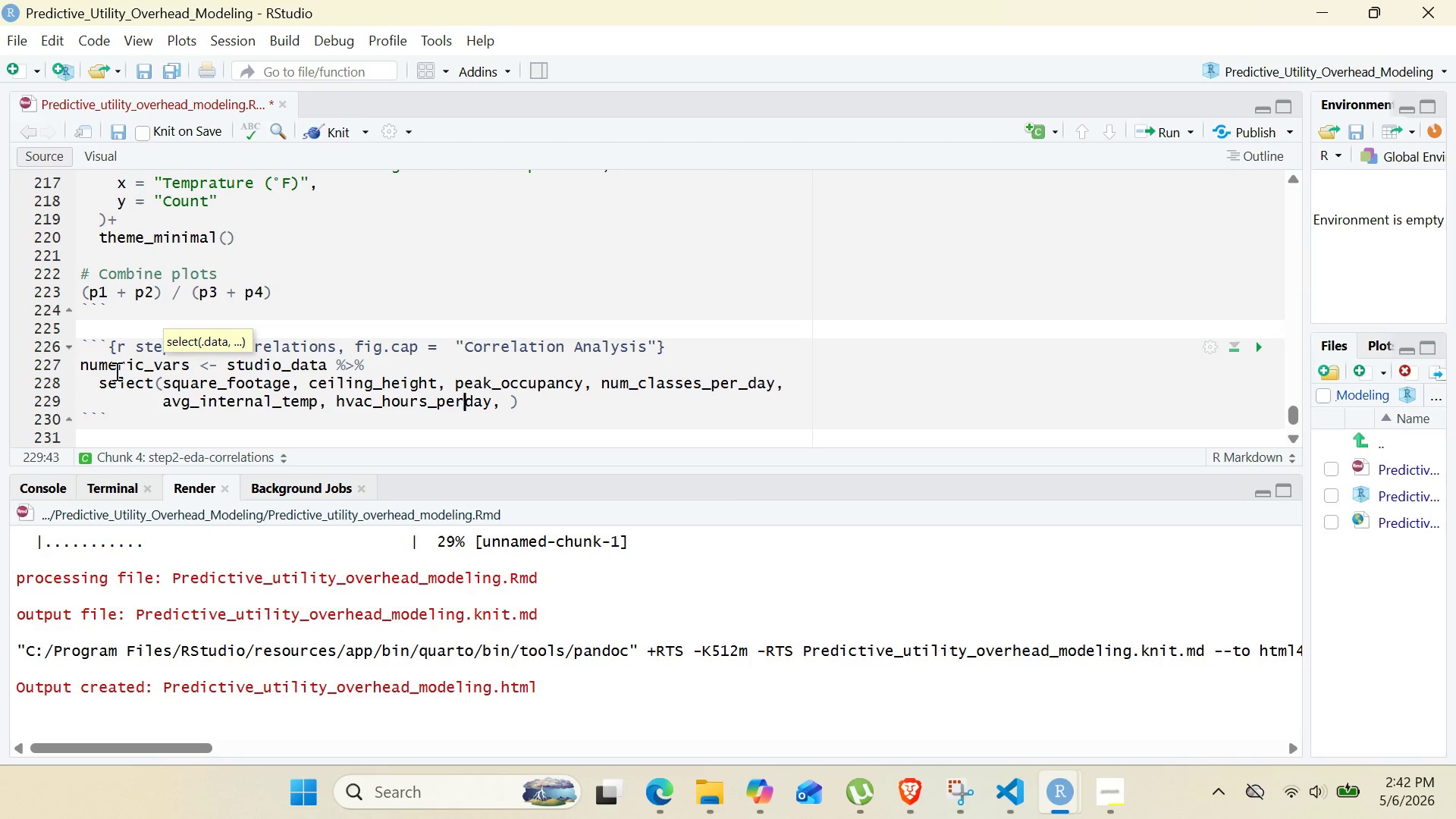 
key(Shift+Minus)
 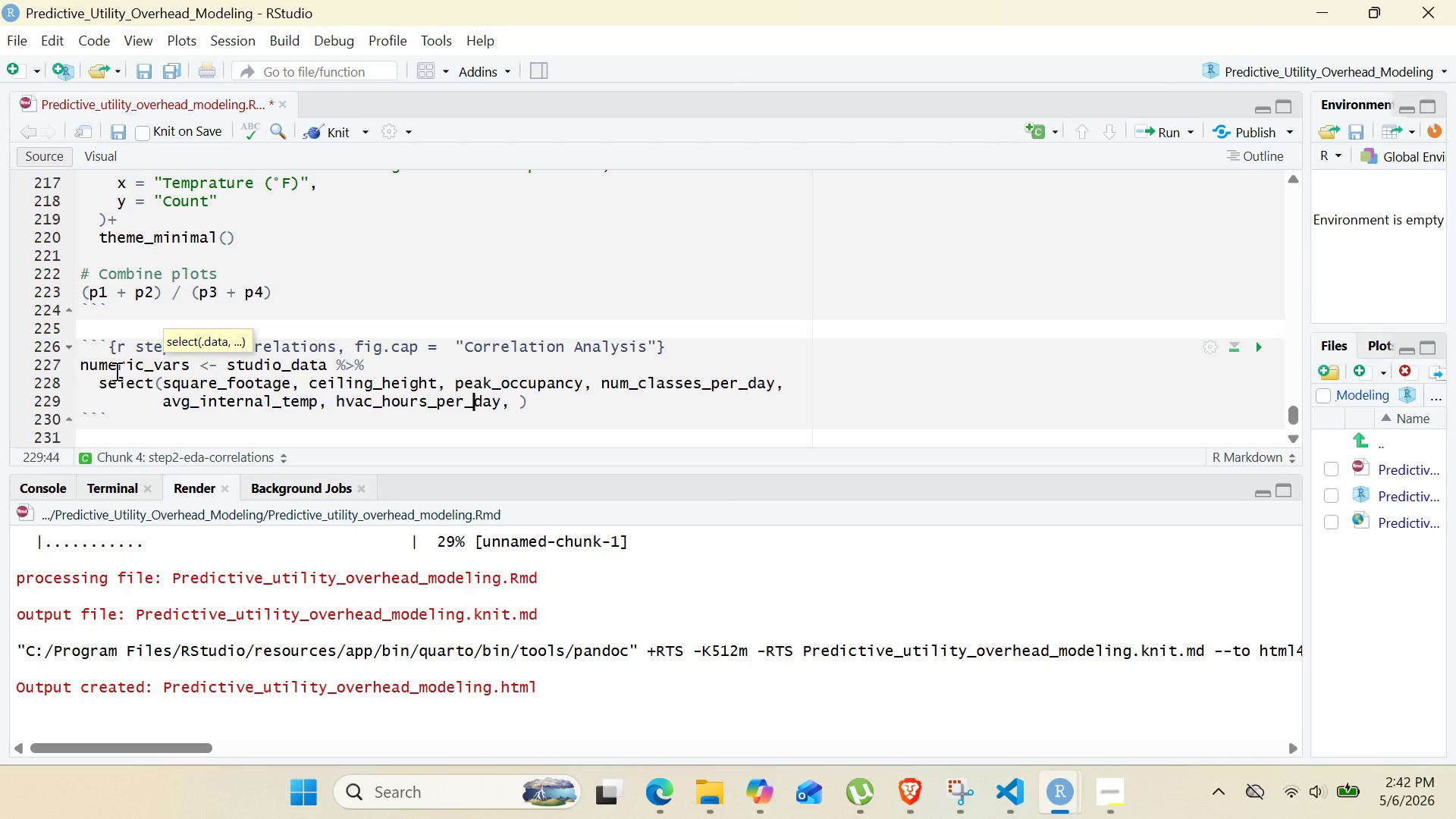 
key(ArrowRight)
 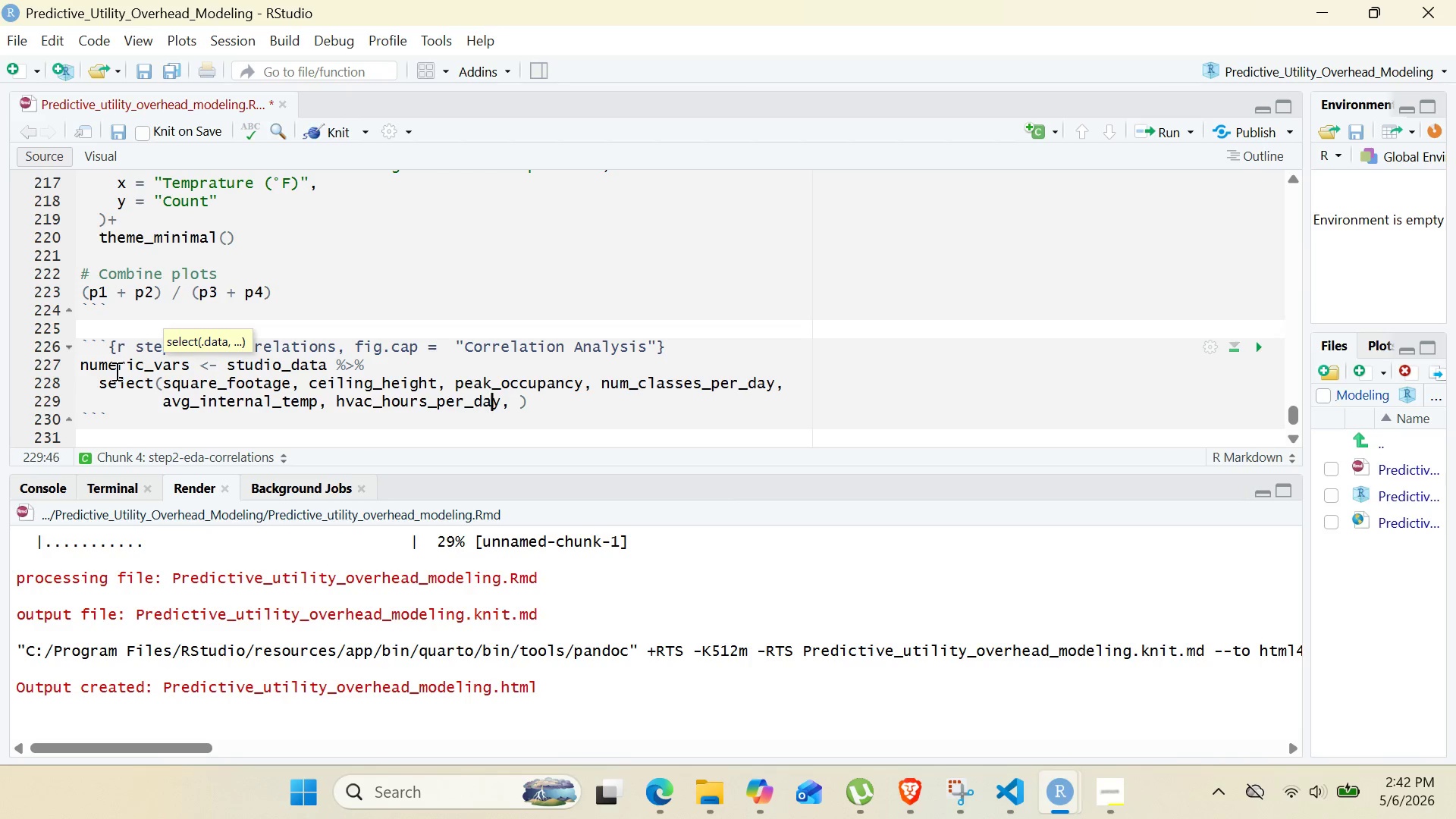 
key(ArrowRight)
 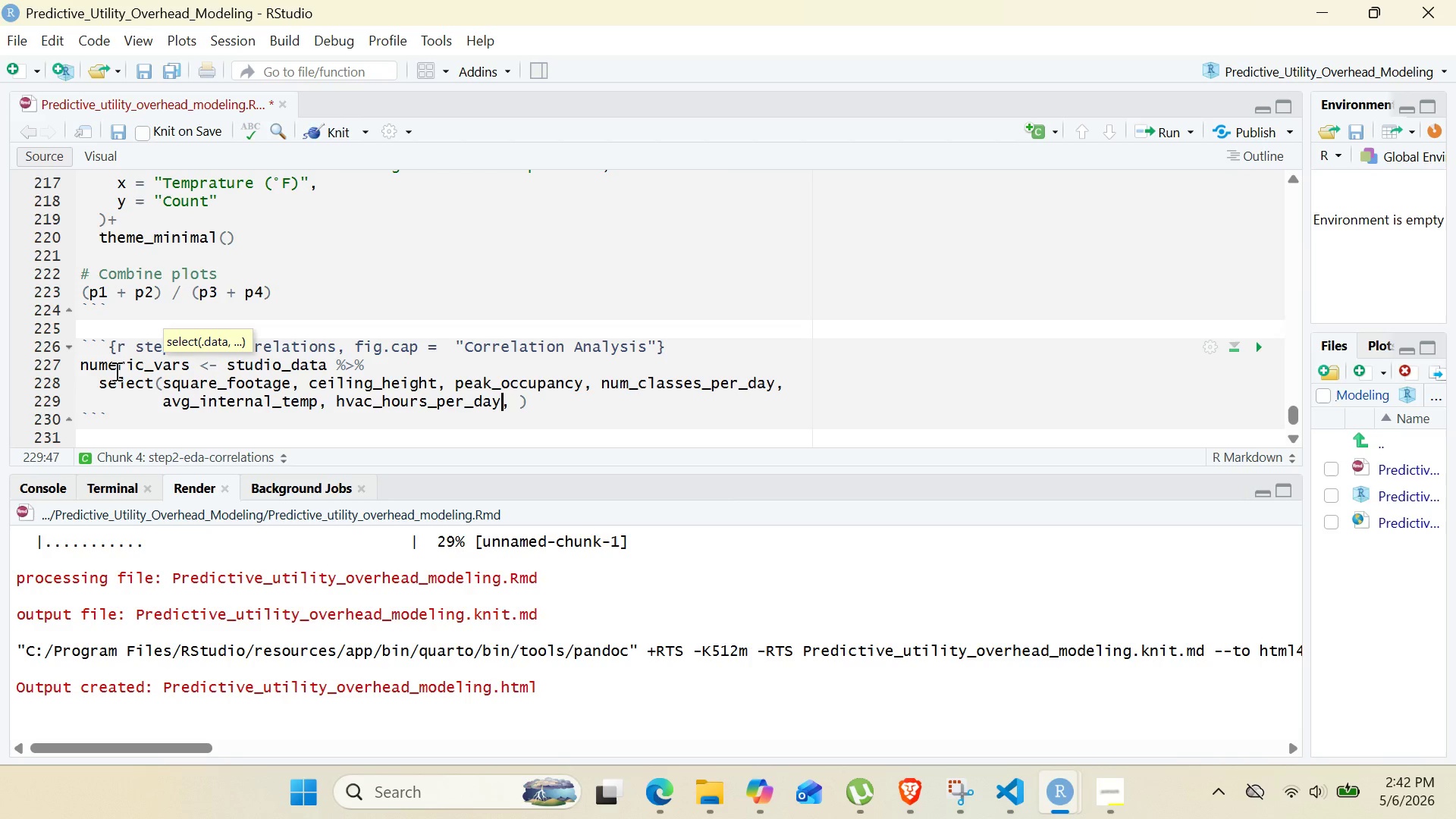 
key(ArrowRight)
 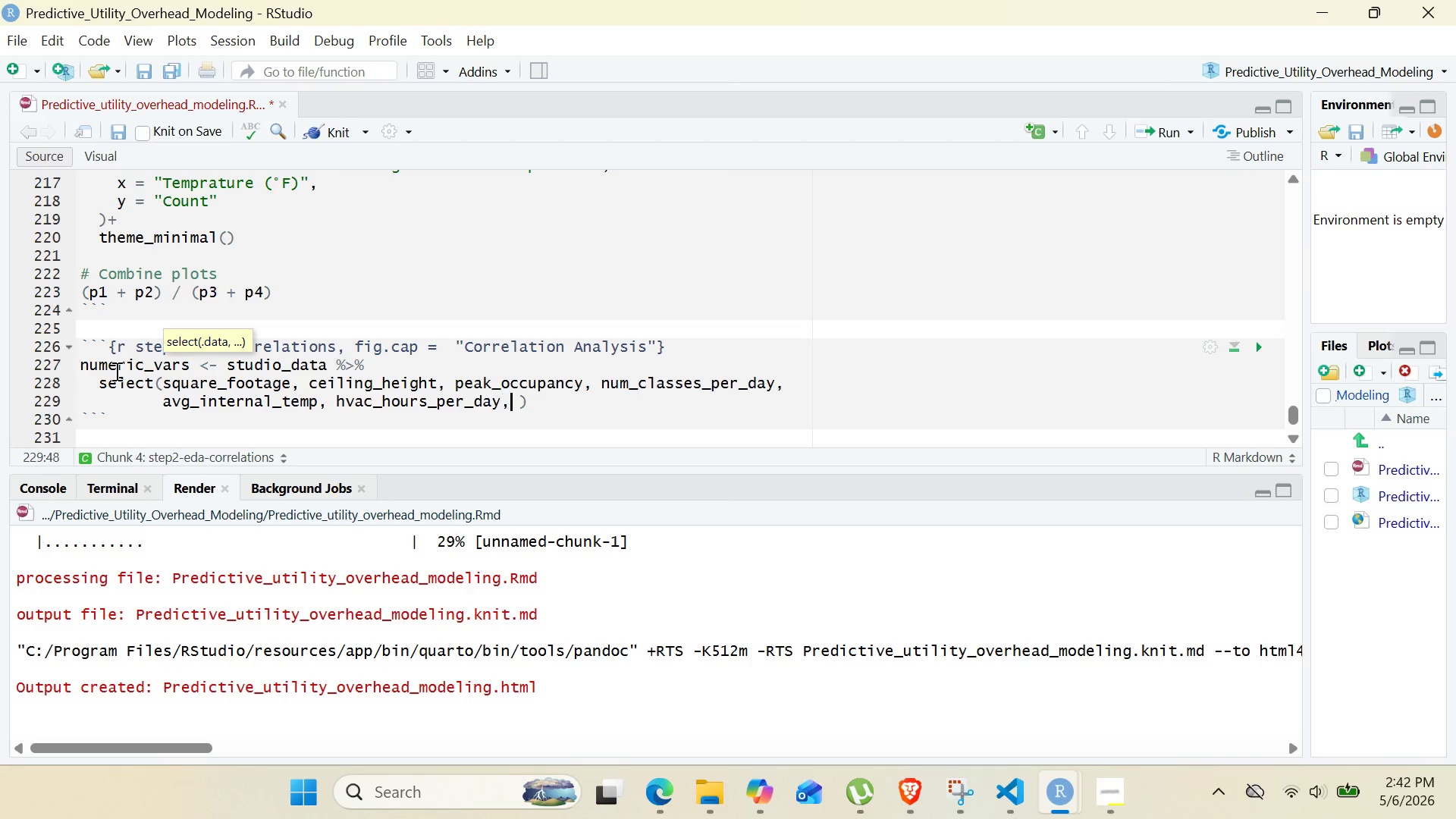 
key(ArrowRight)
 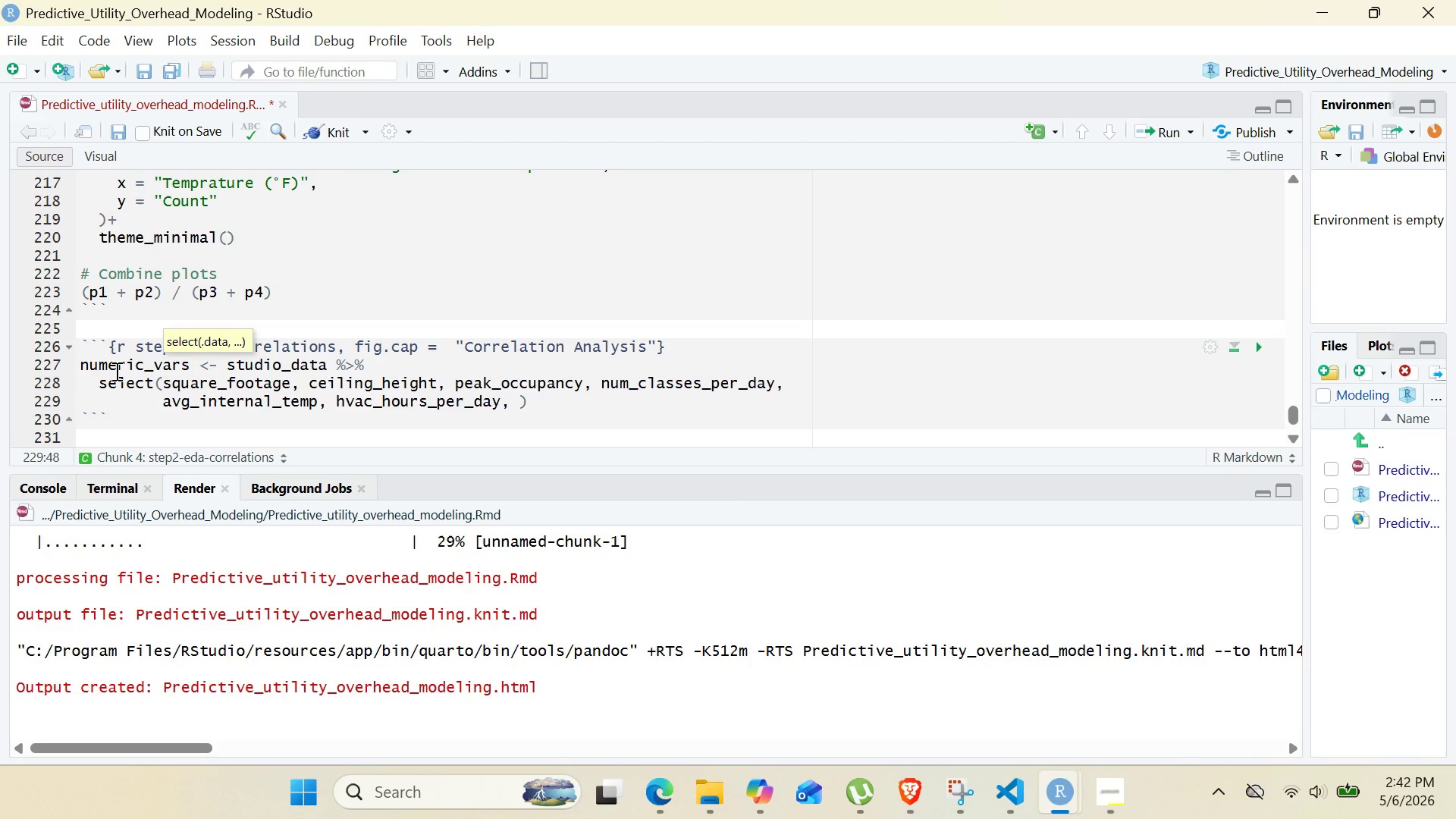 
type( monthly_UTILITY_cost, monthly_maintenance_cost)
 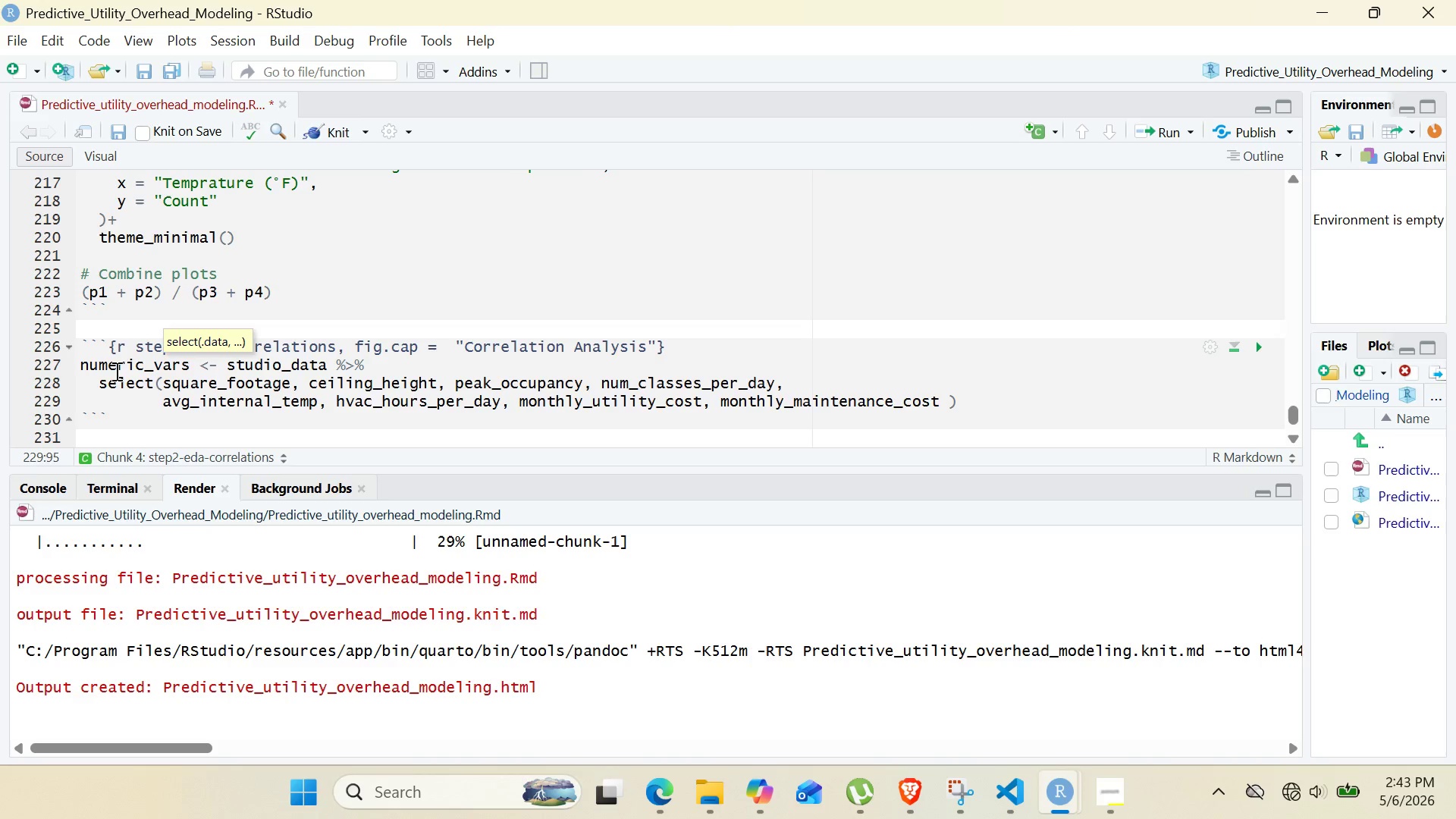 
key(Delete)
 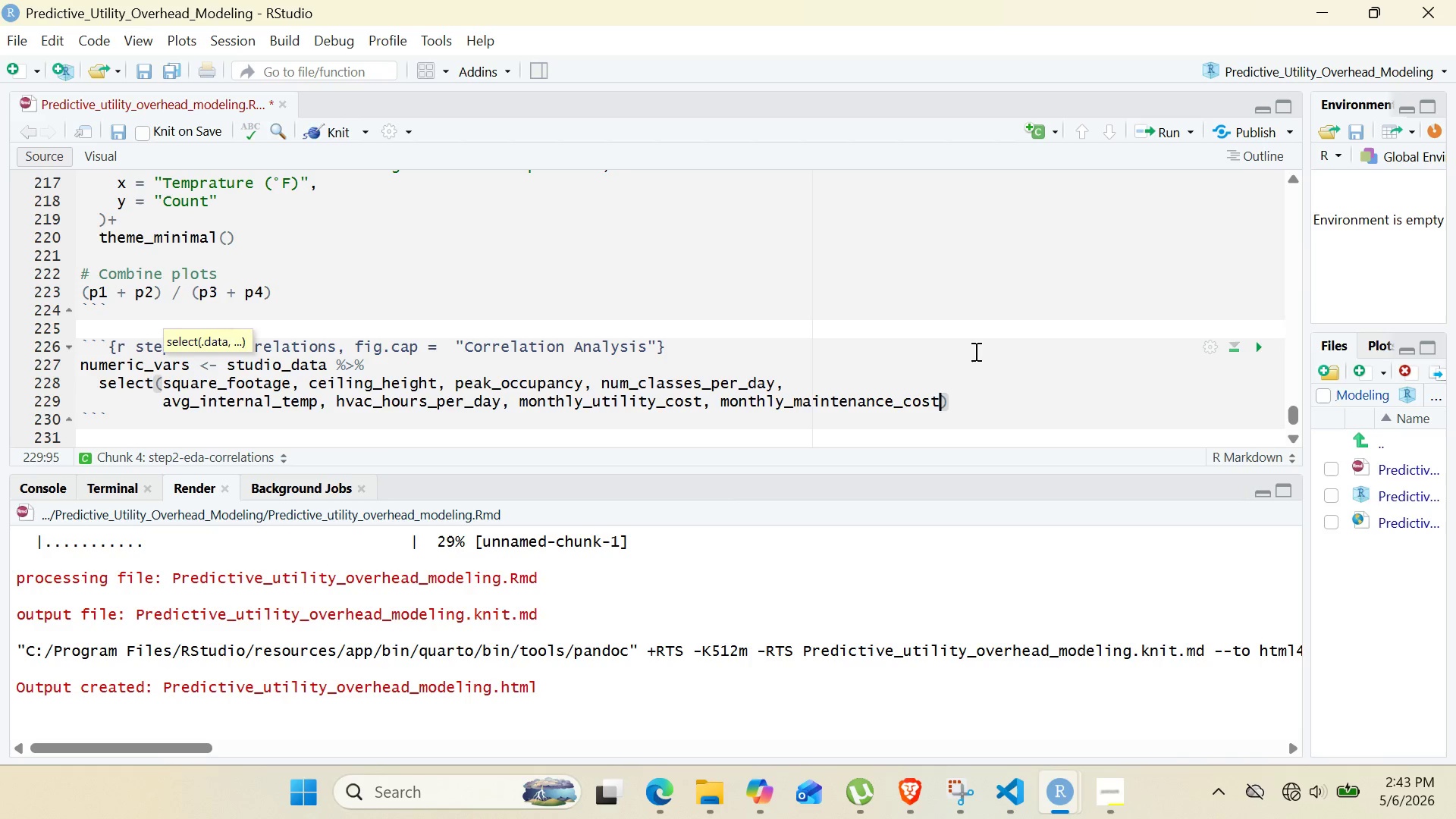 
key(ArrowRight)
 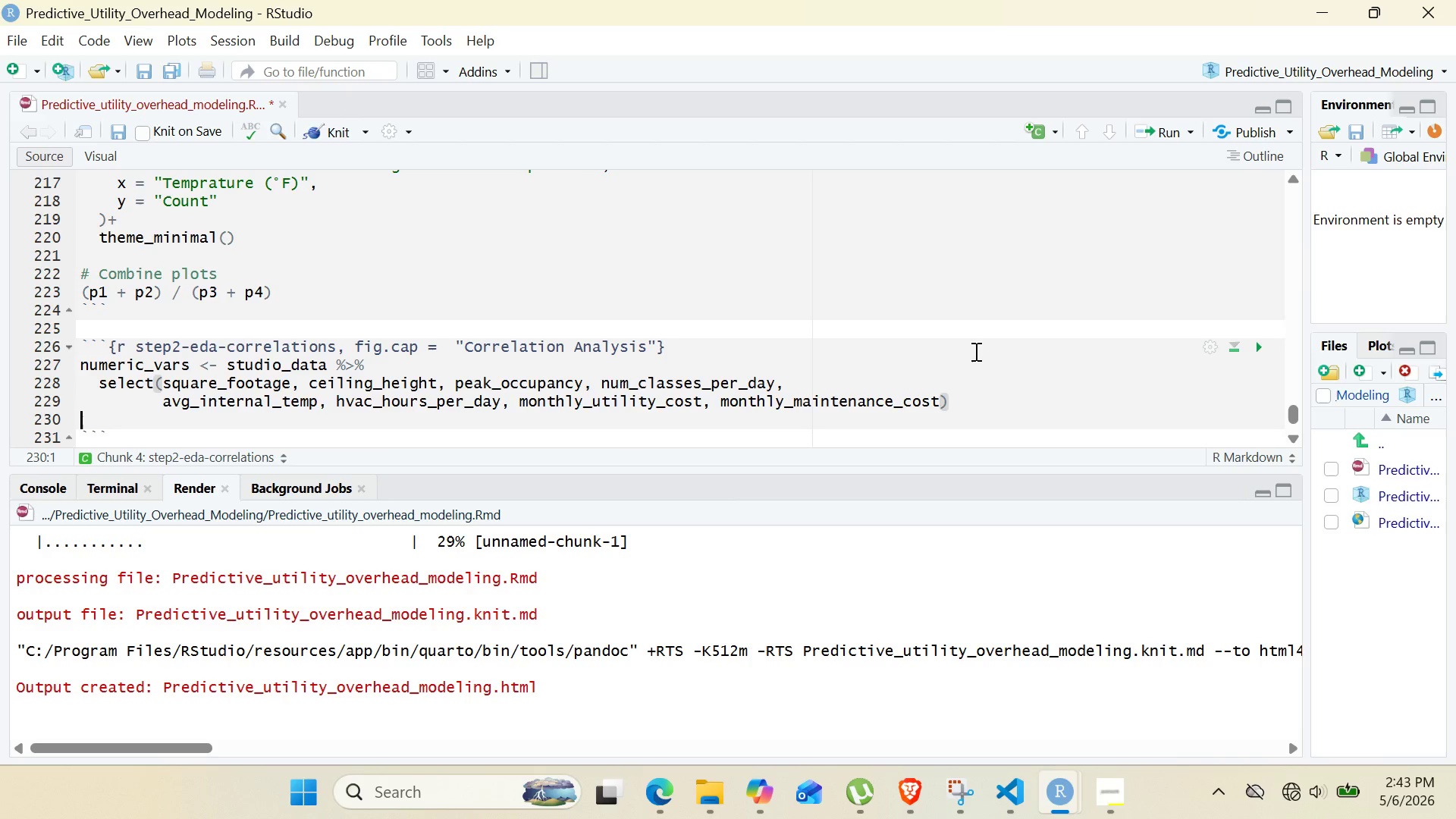 
key(Enter)
 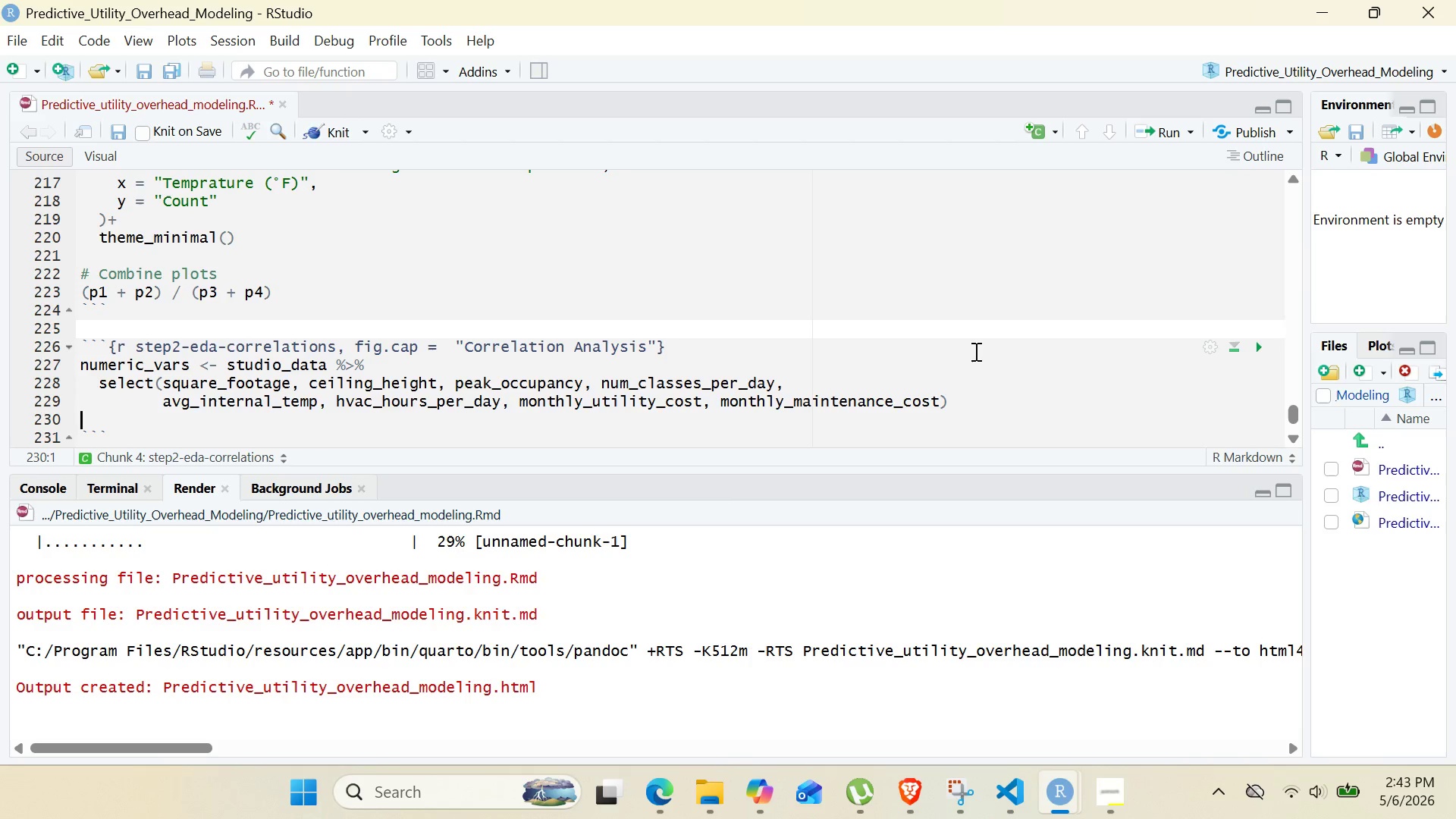 
type(cor_matrix <- cor(numeric_vars)
 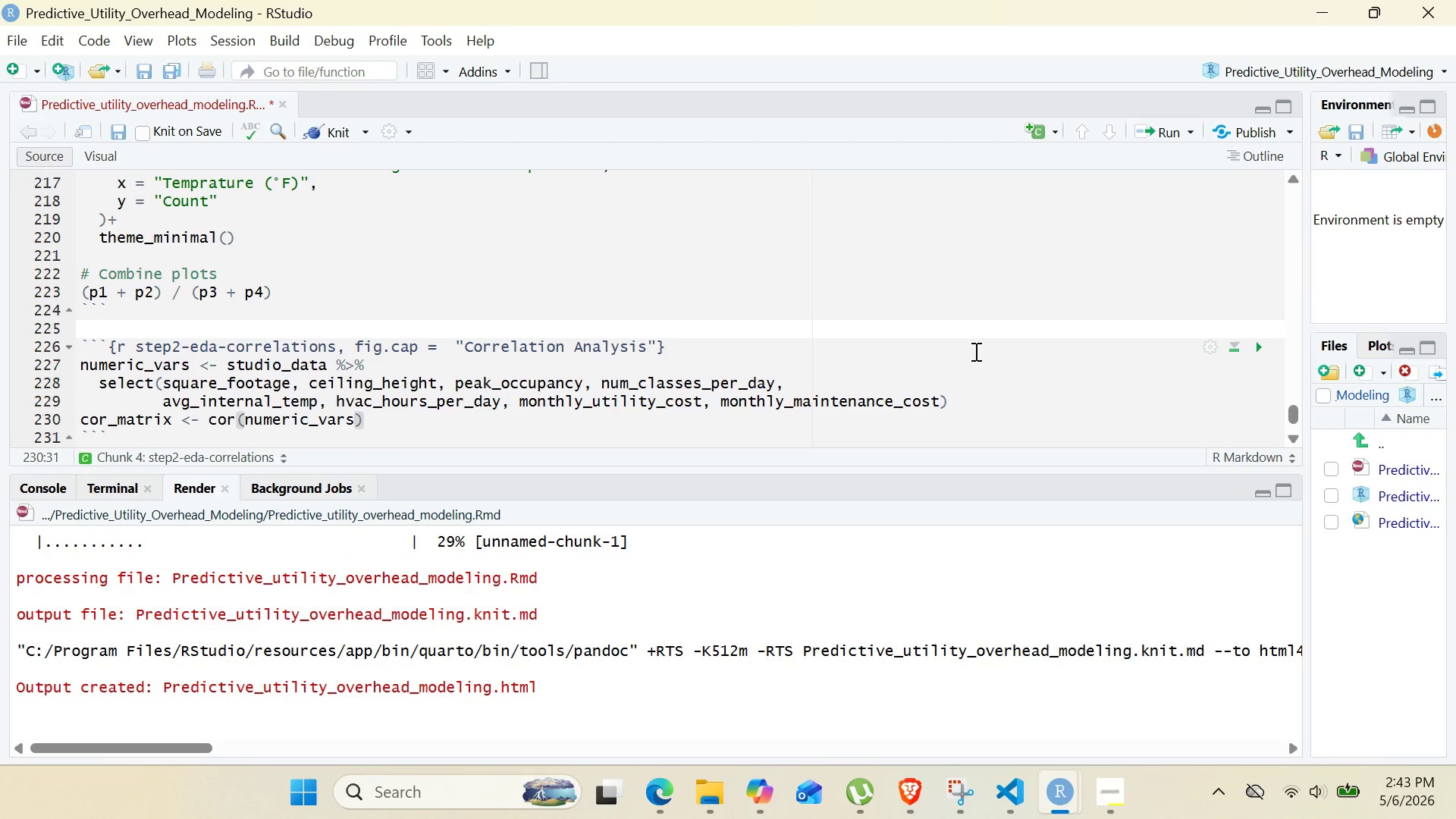 
key(ArrowRight)
 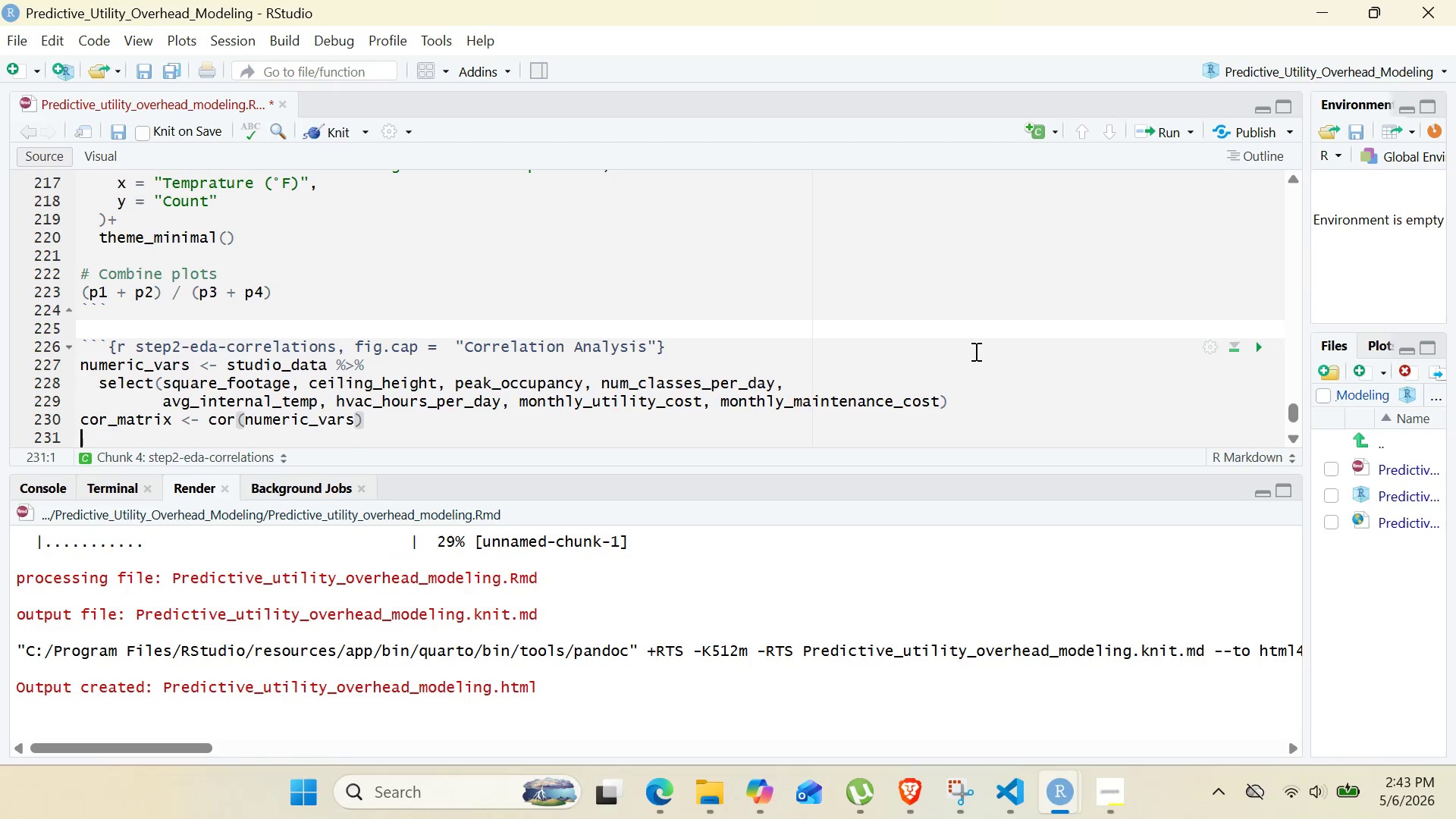 
key(Enter)
 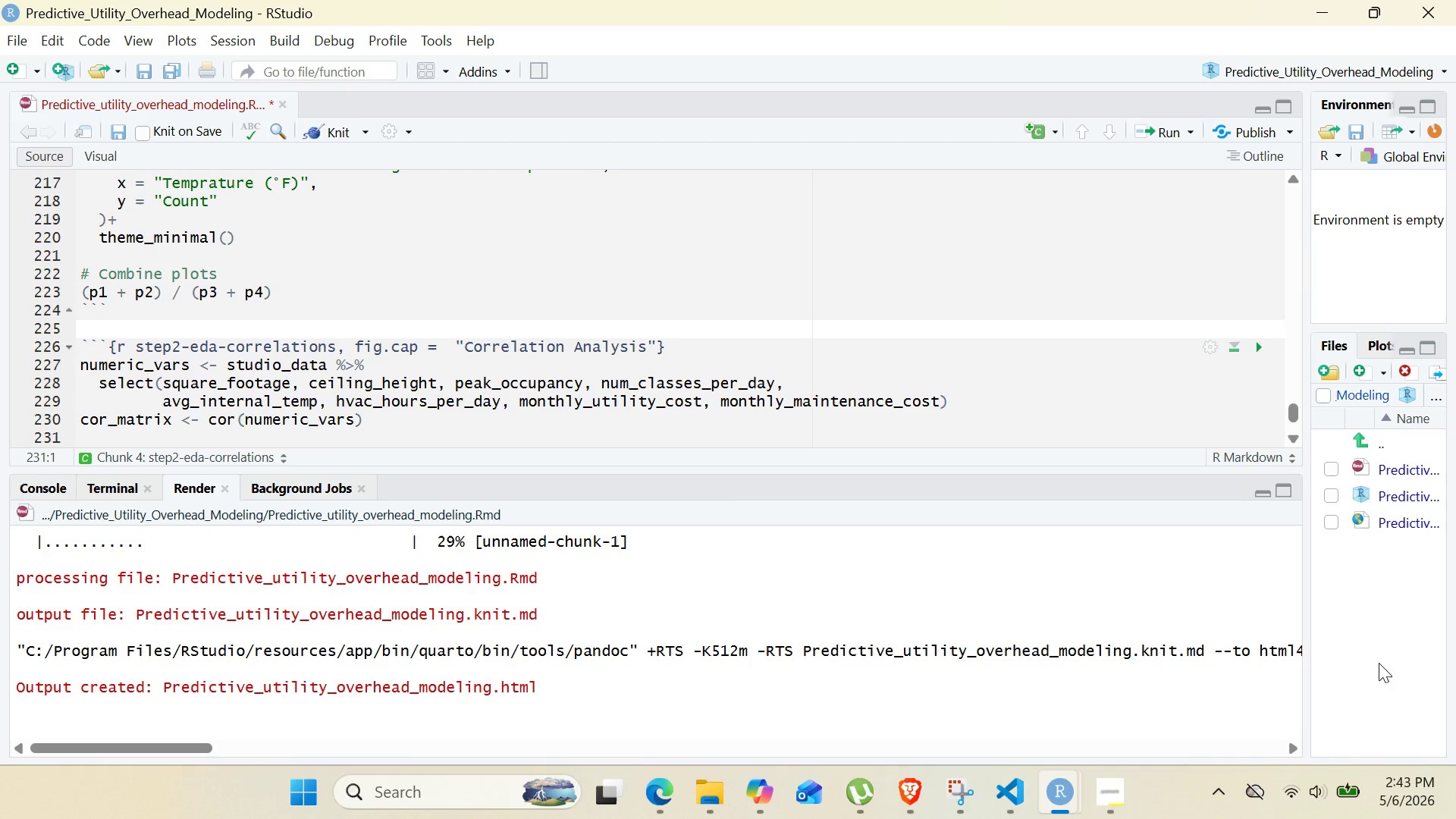 
left_click([1126, 773])